 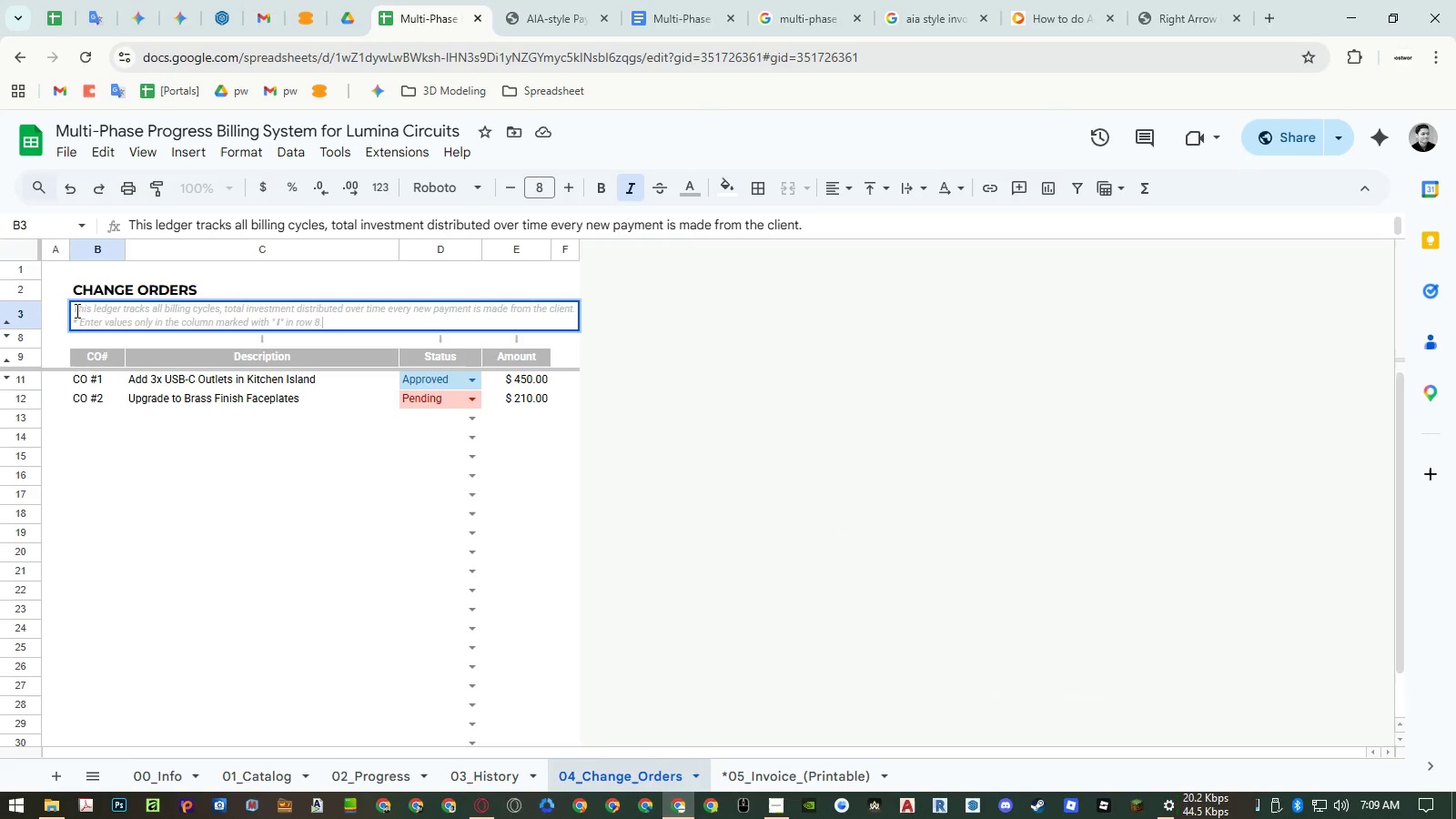 
triple_click([76, 309])
 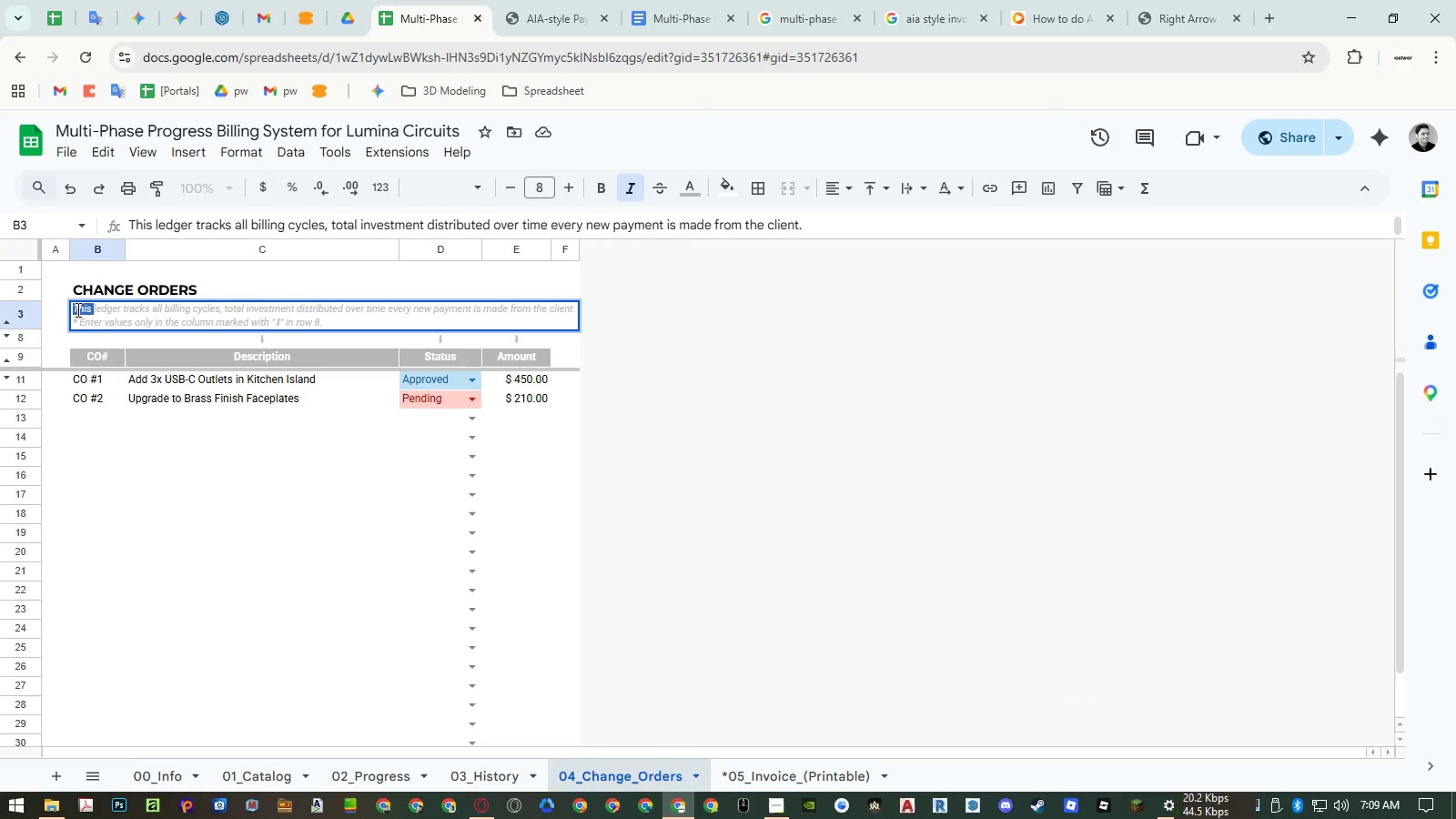 
left_click_drag(start_coordinate=[76, 309], to_coordinate=[573, 311])
 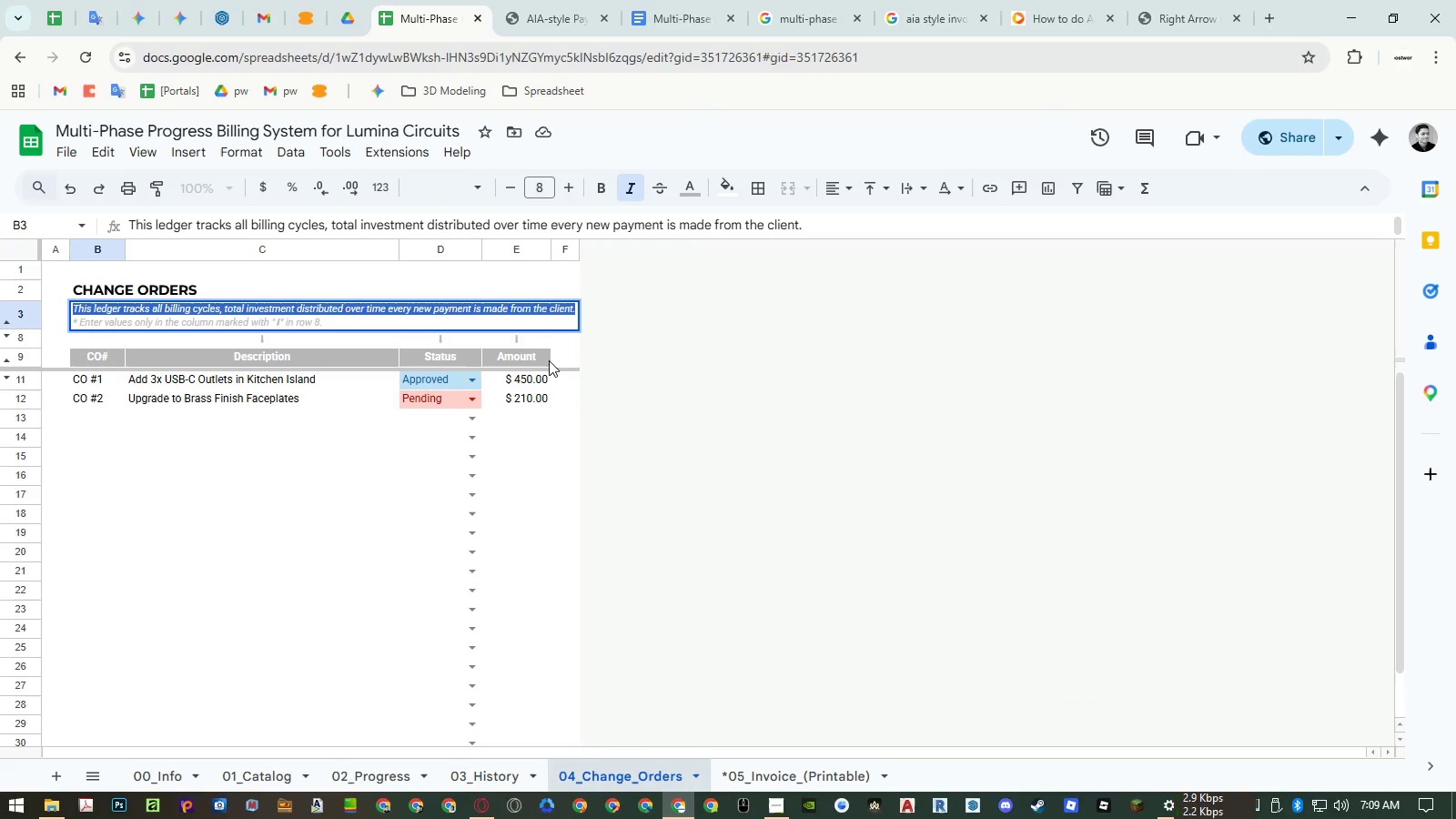 
key(Control+ControlLeft)
 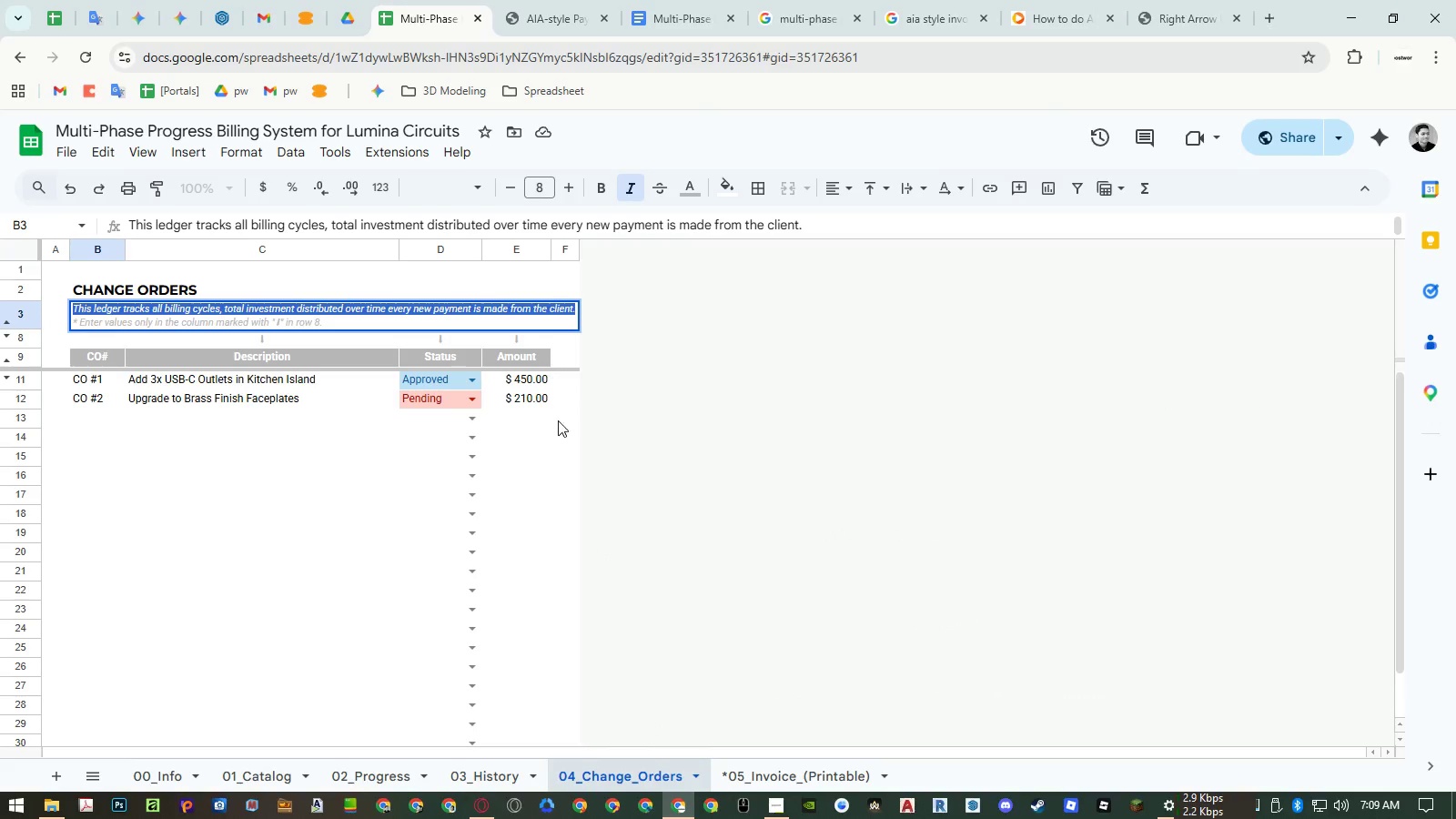 
key(Control+Shift+ShiftLeft)
 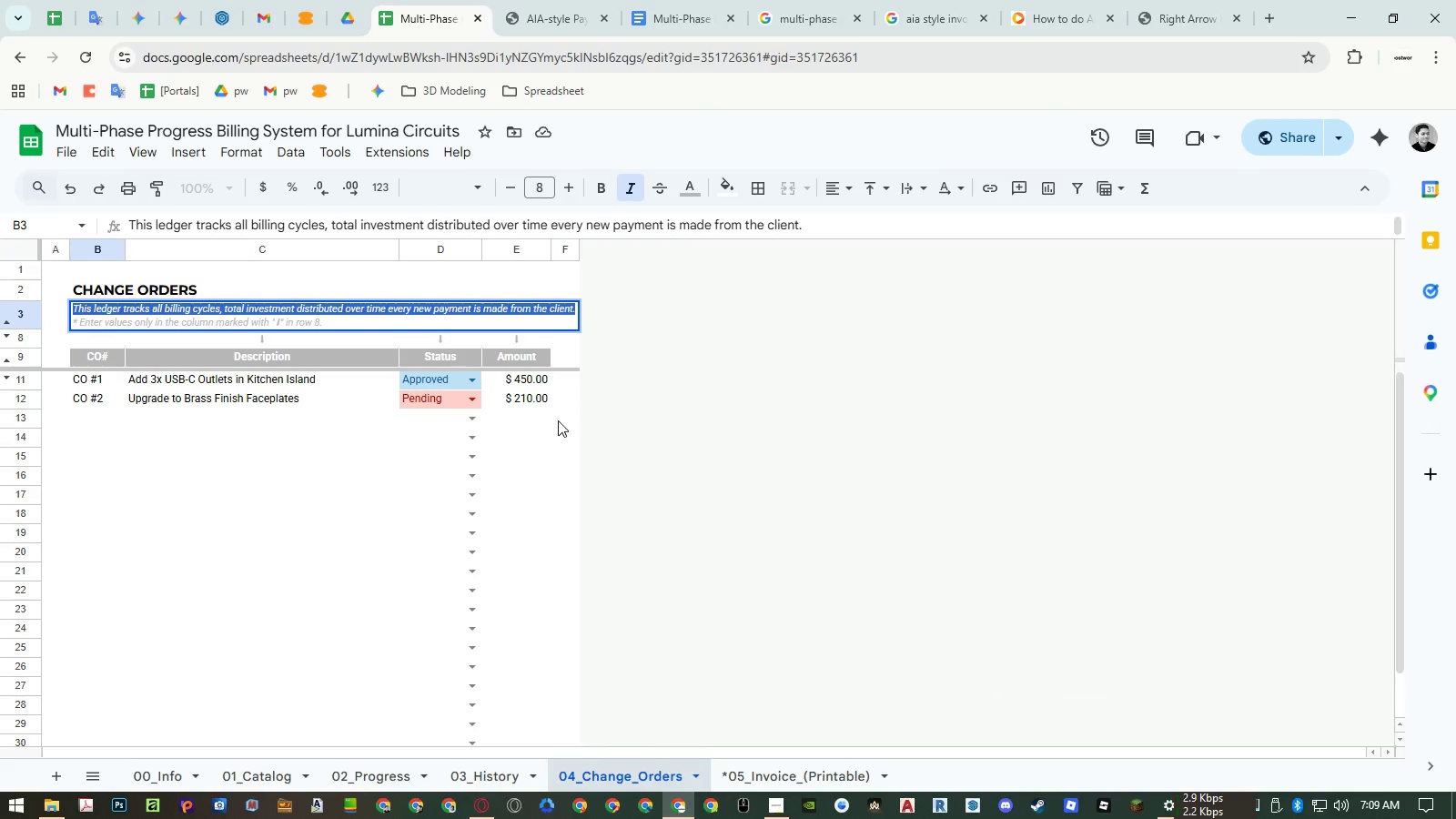 
key(Control+Shift+V)
 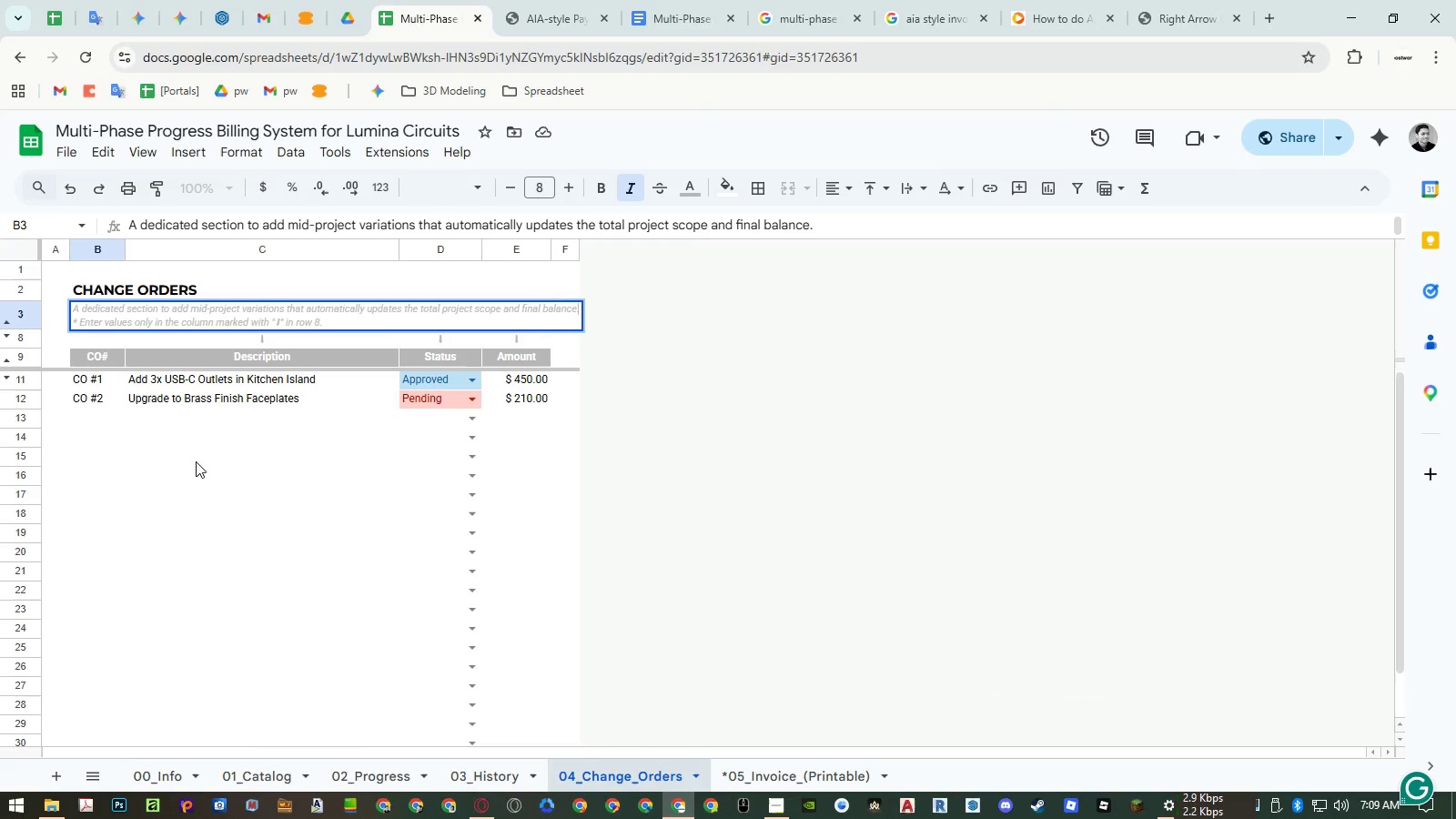 
left_click([196, 461])
 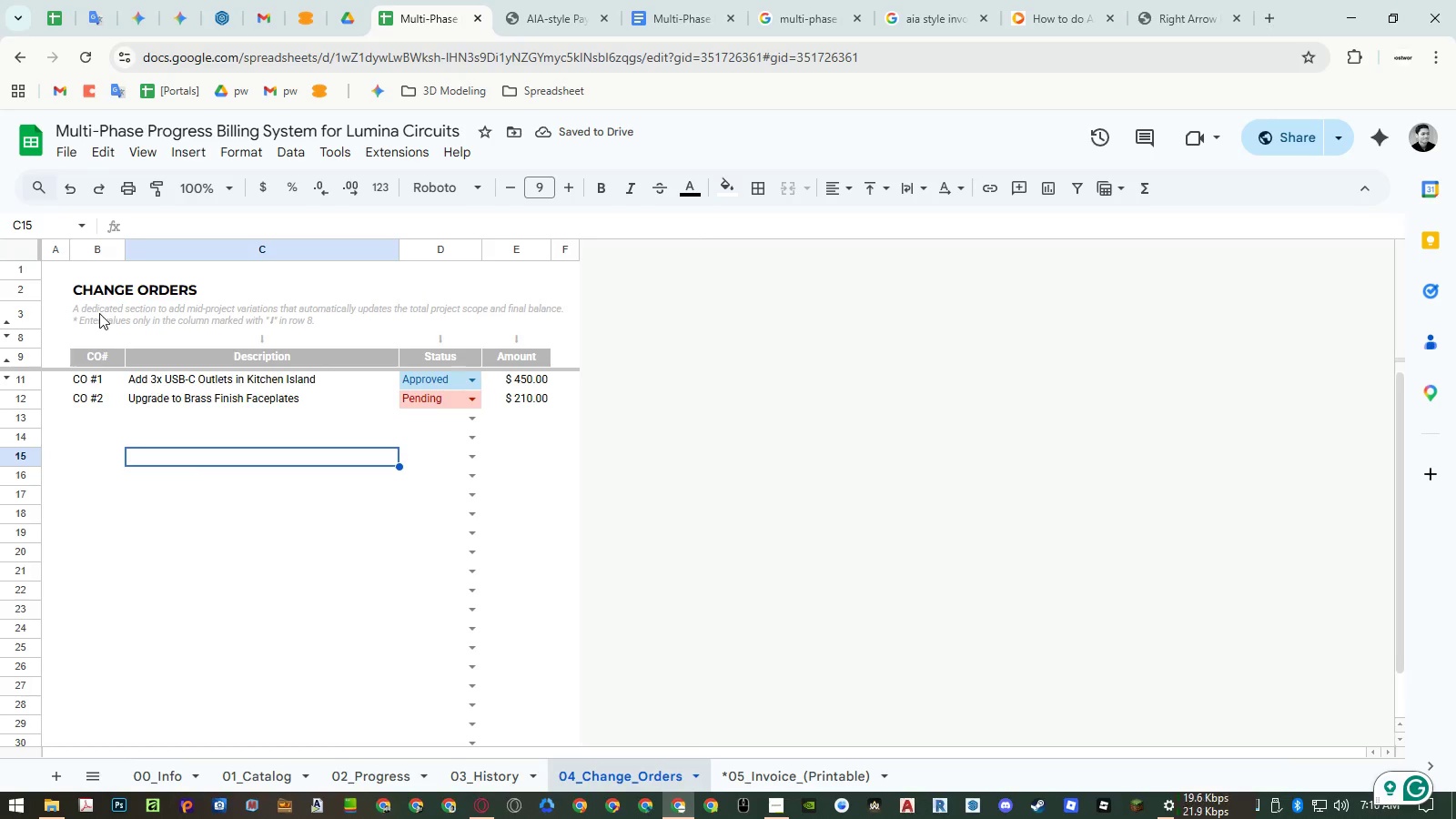 
wait(6.75)
 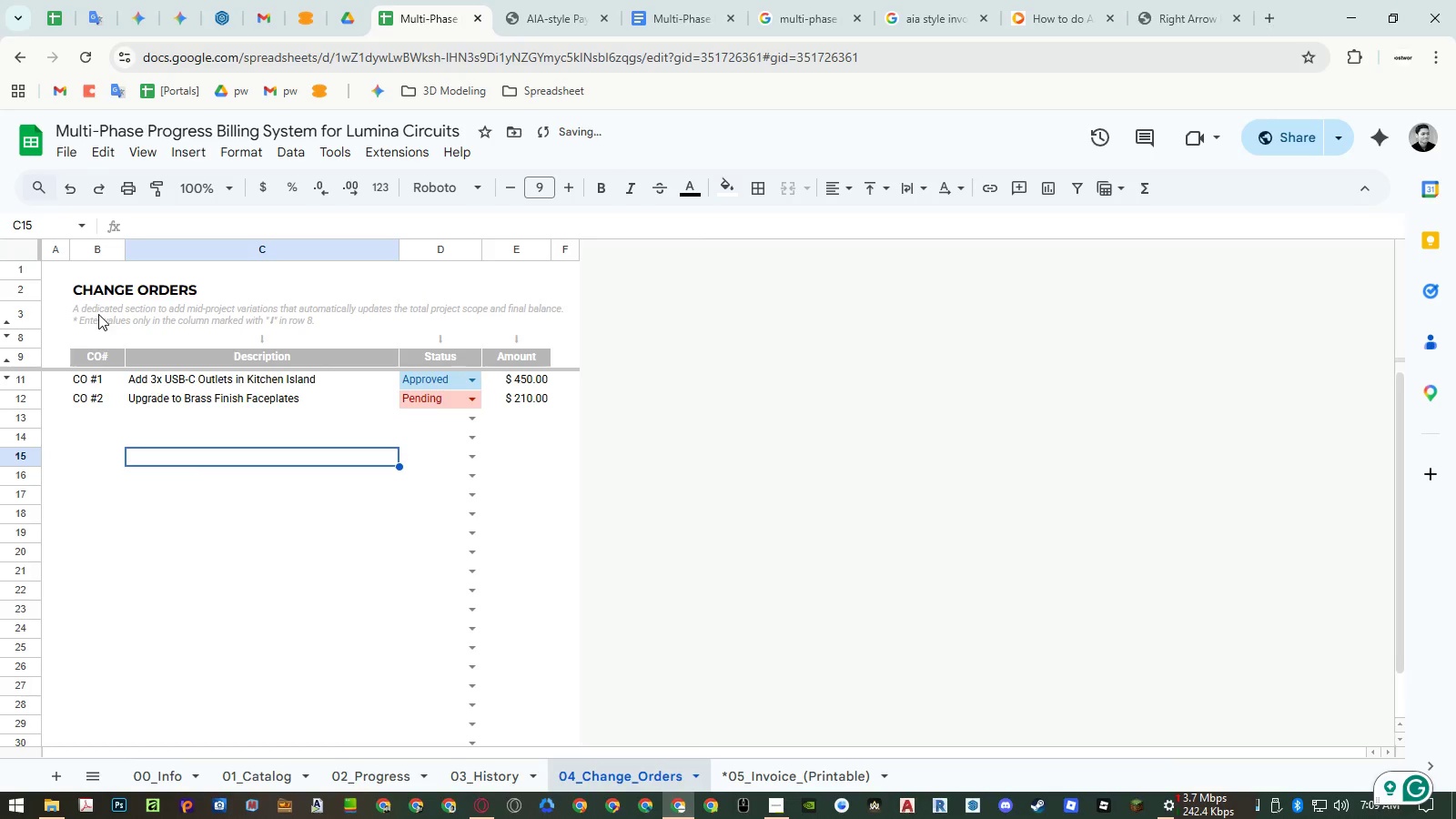 
left_click([99, 313])
 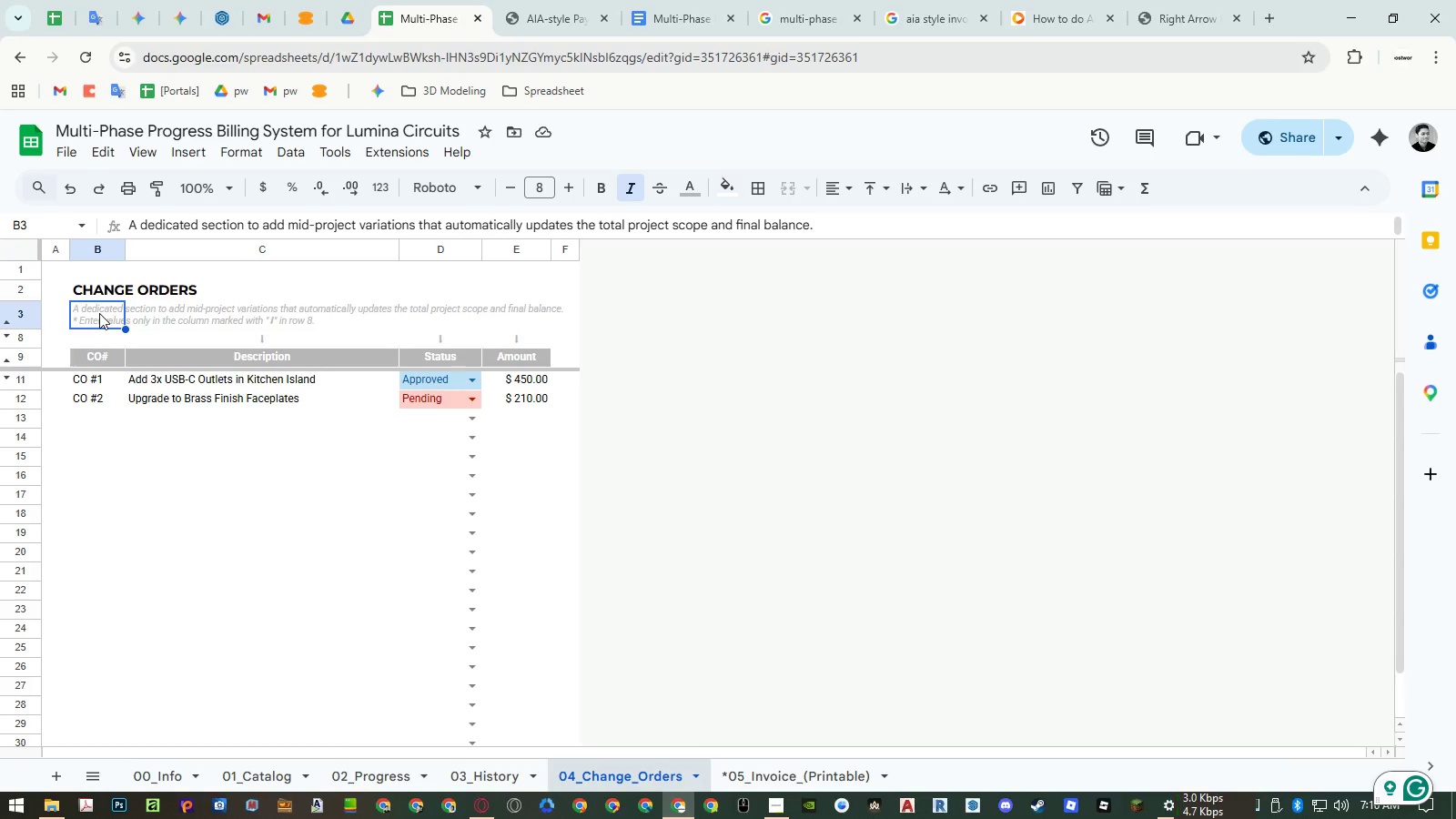 
wait(11.72)
 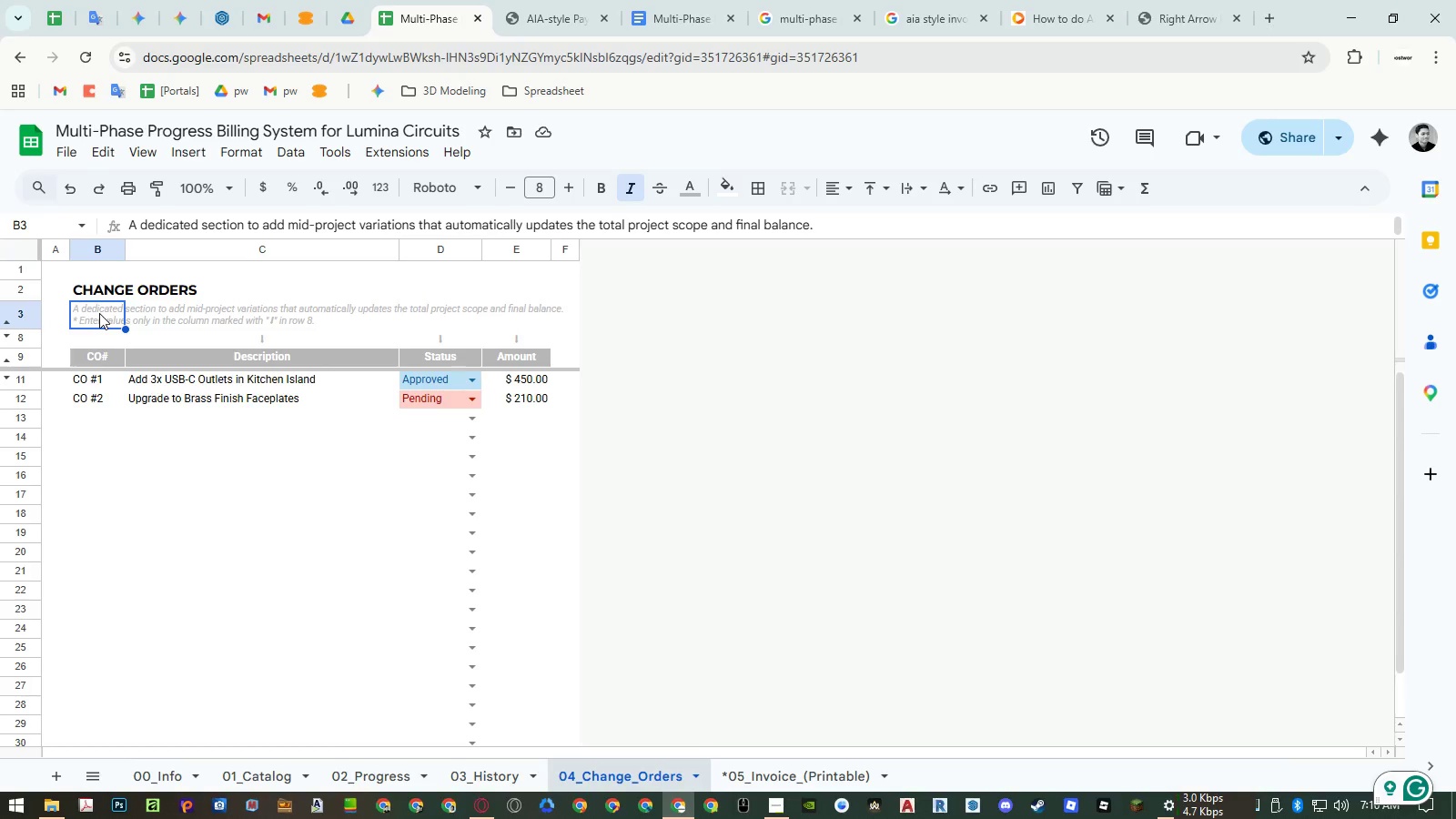 
left_click([753, 774])
 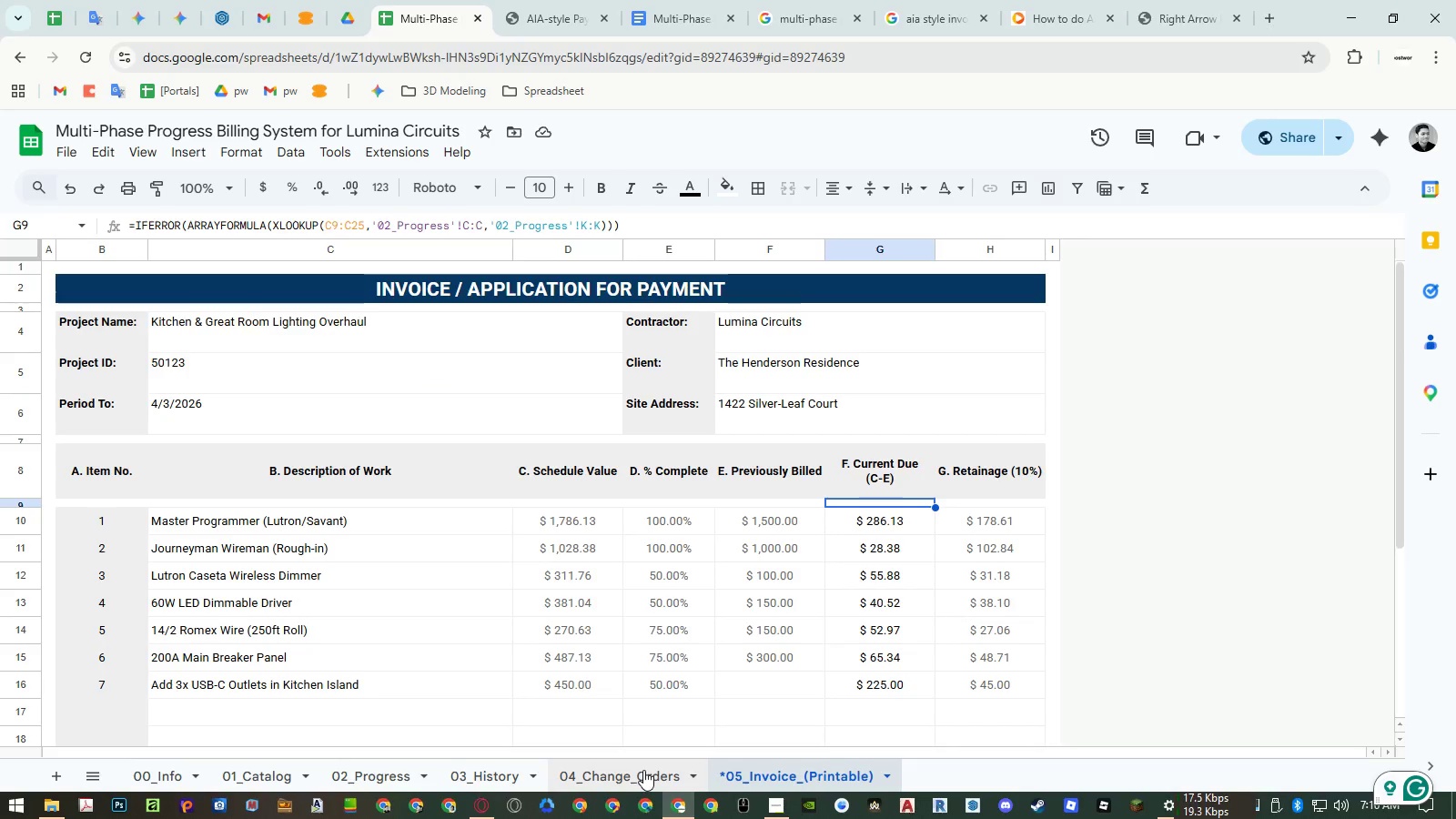 
left_click_drag(start_coordinate=[643, 770], to_coordinate=[1155, 27])
 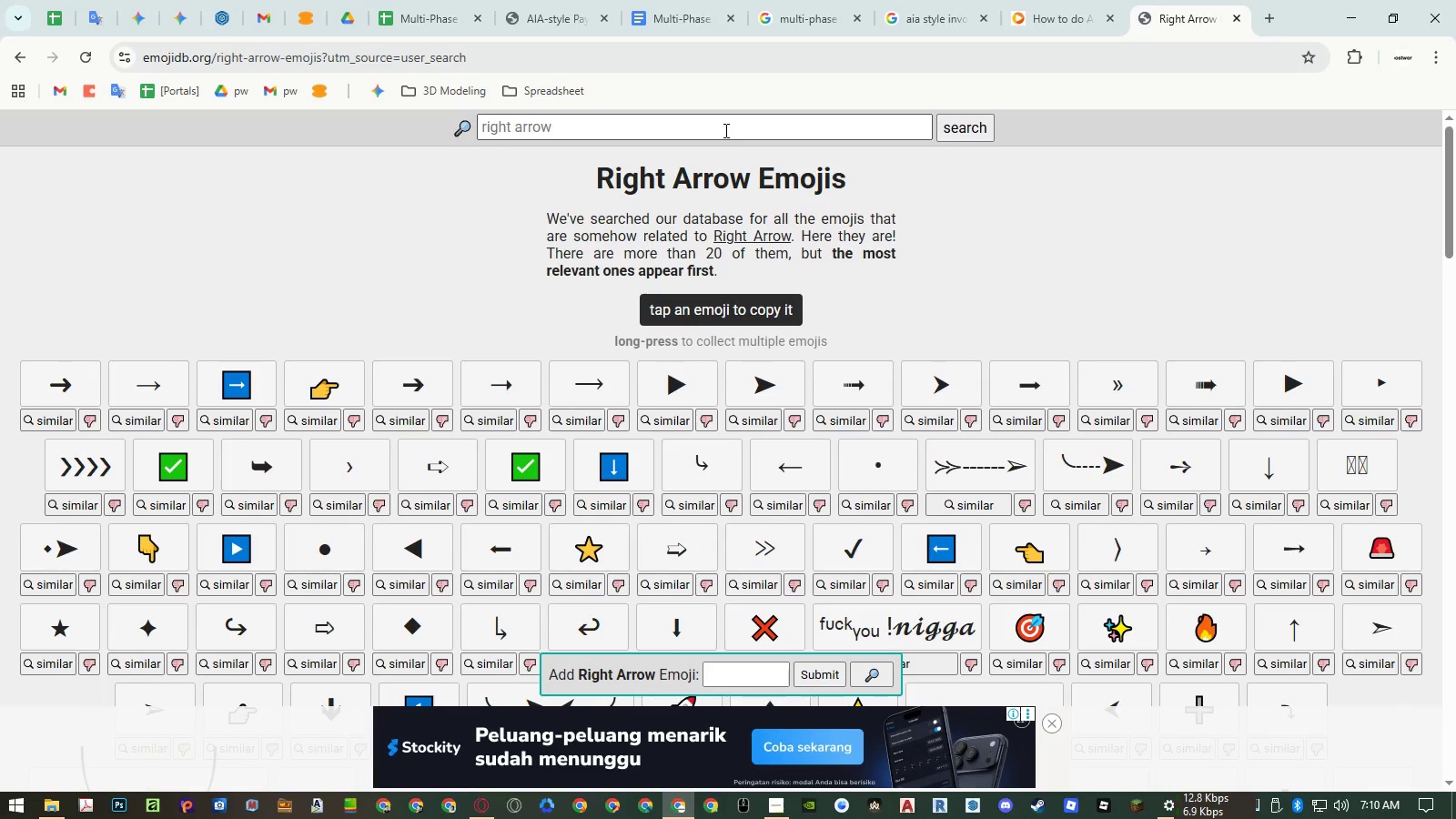 
left_click([1155, 27])
 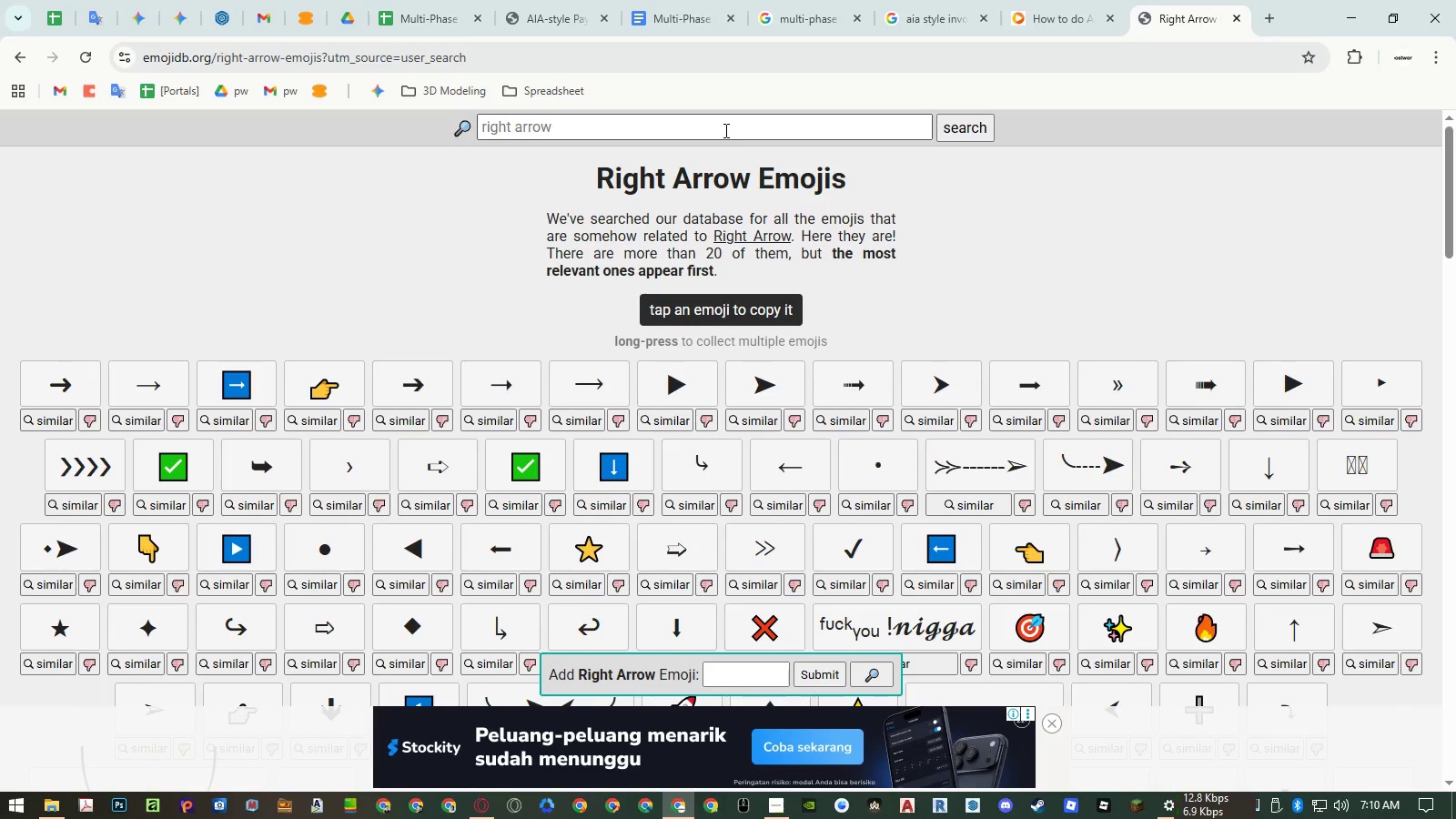 
left_click([724, 130])
 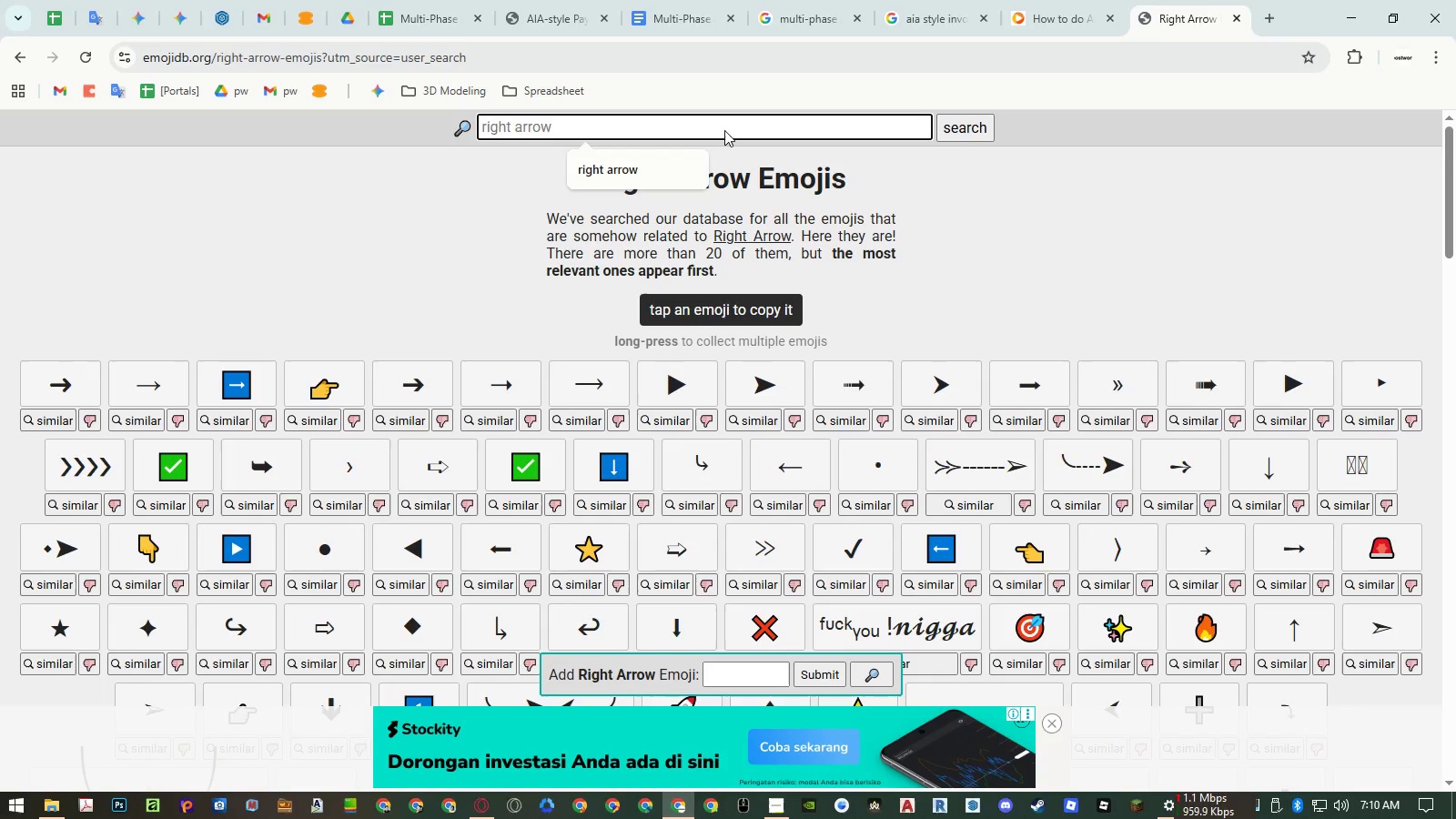 
type(print)
 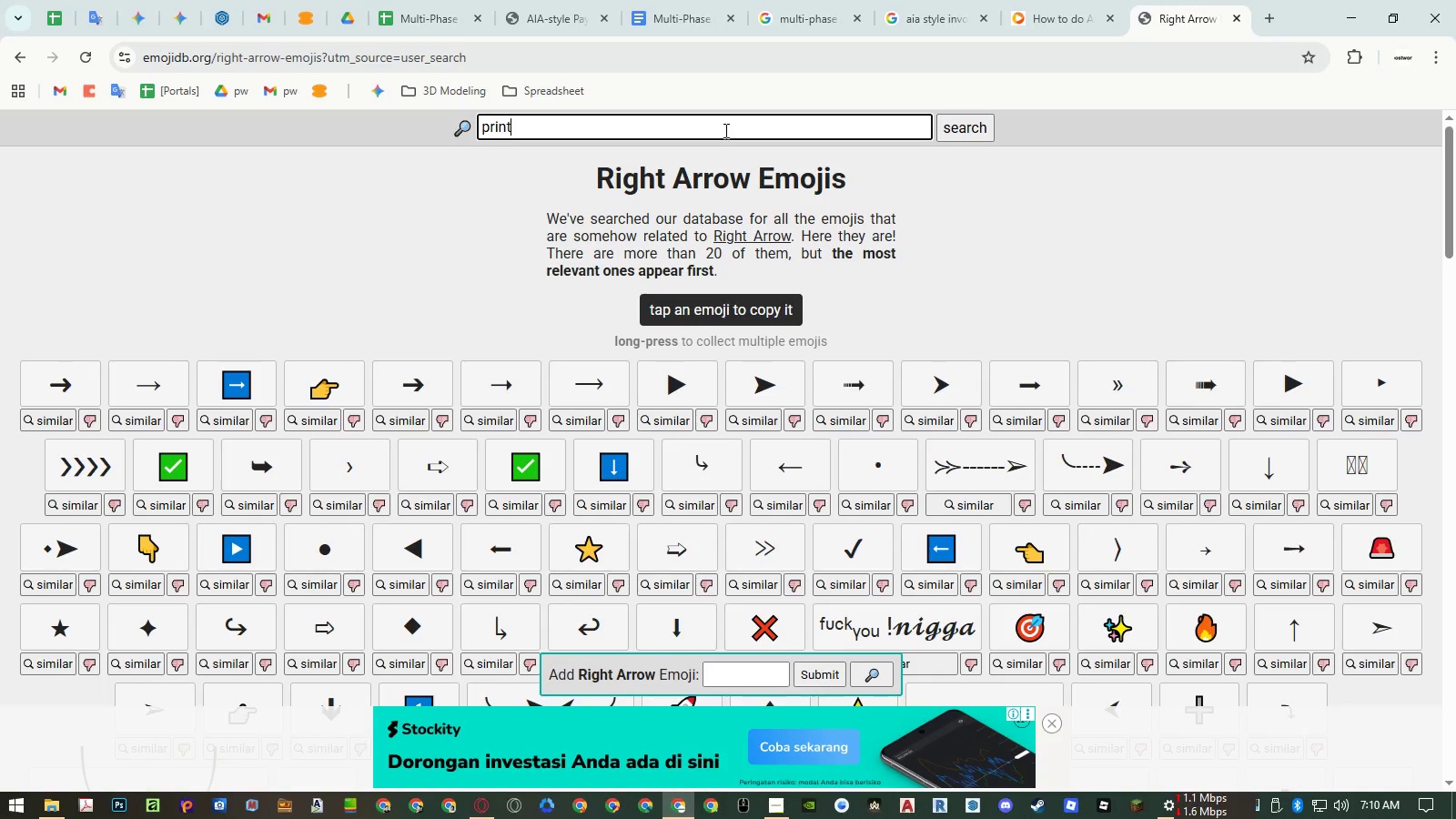 
key(Enter)
 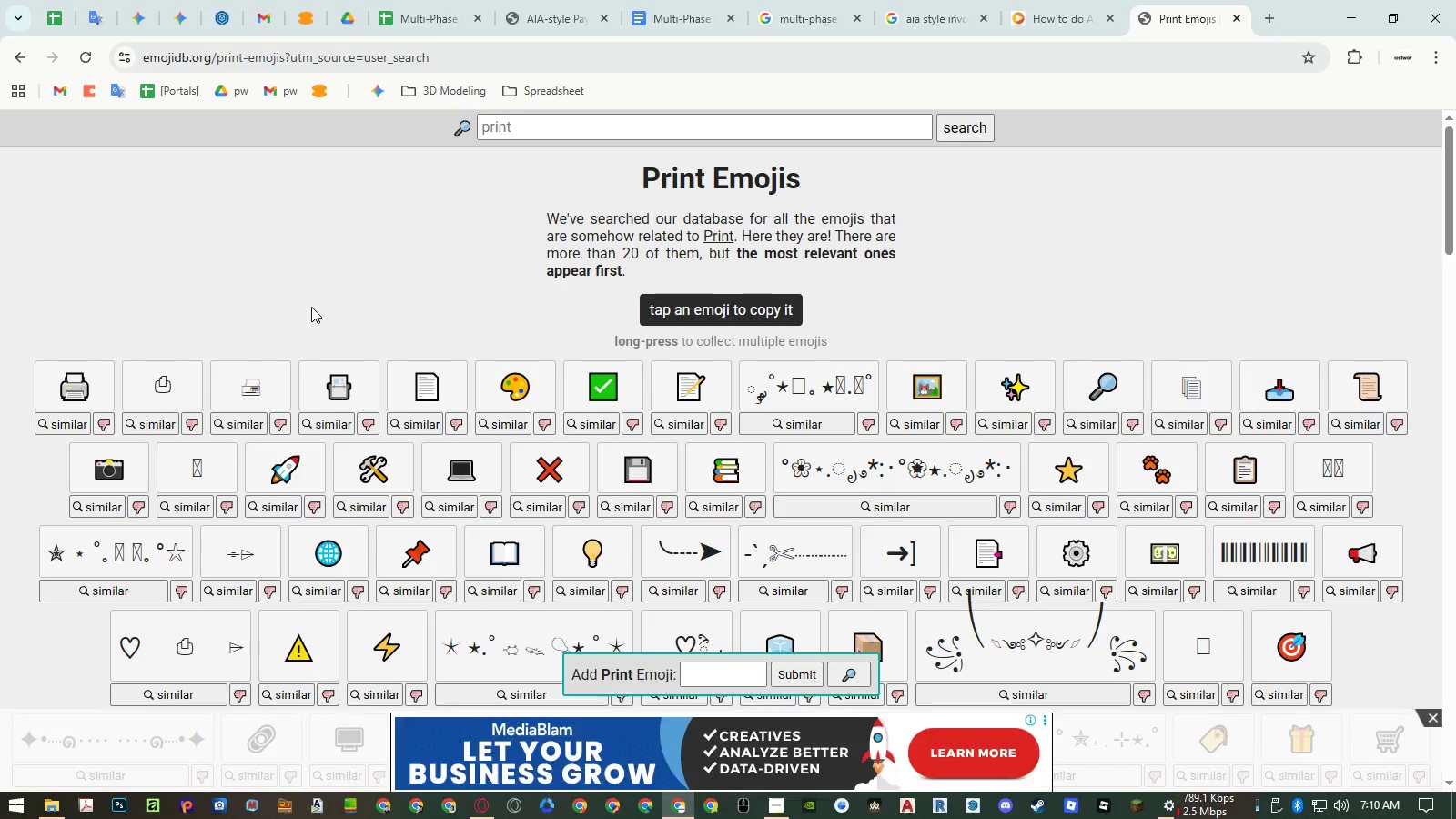 
wait(8.66)
 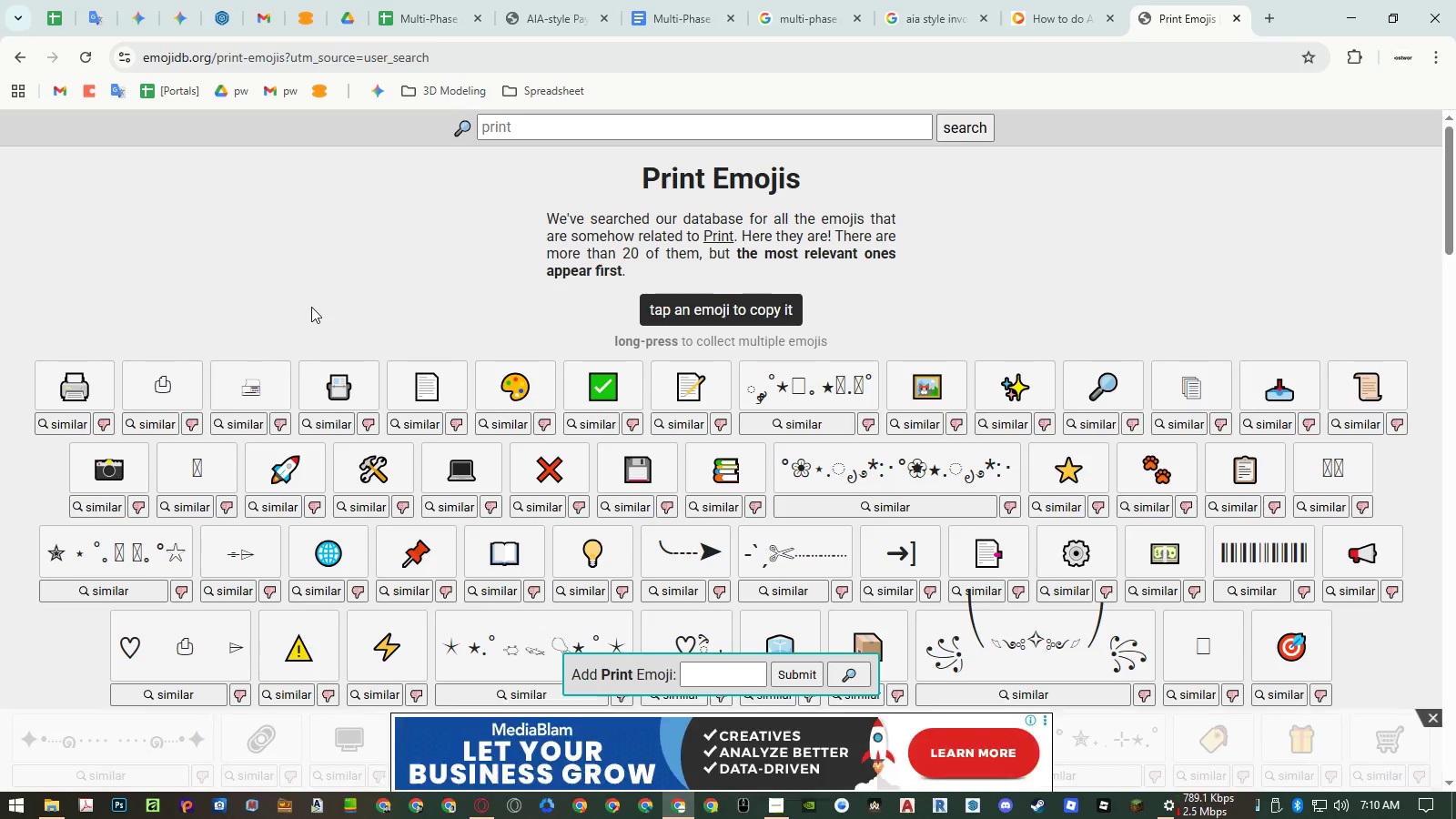 
left_click([166, 377])
 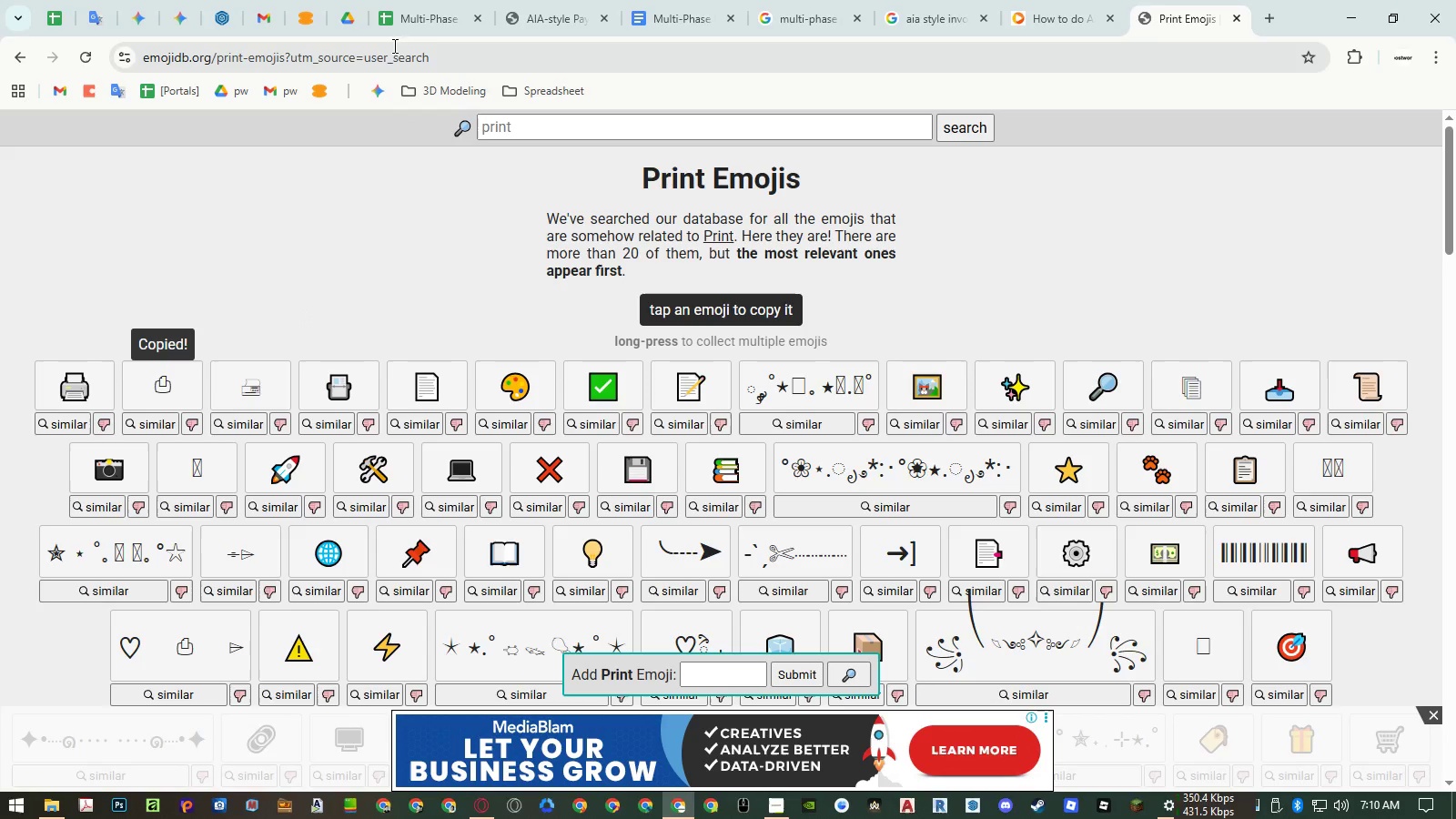 
left_click([395, 22])
 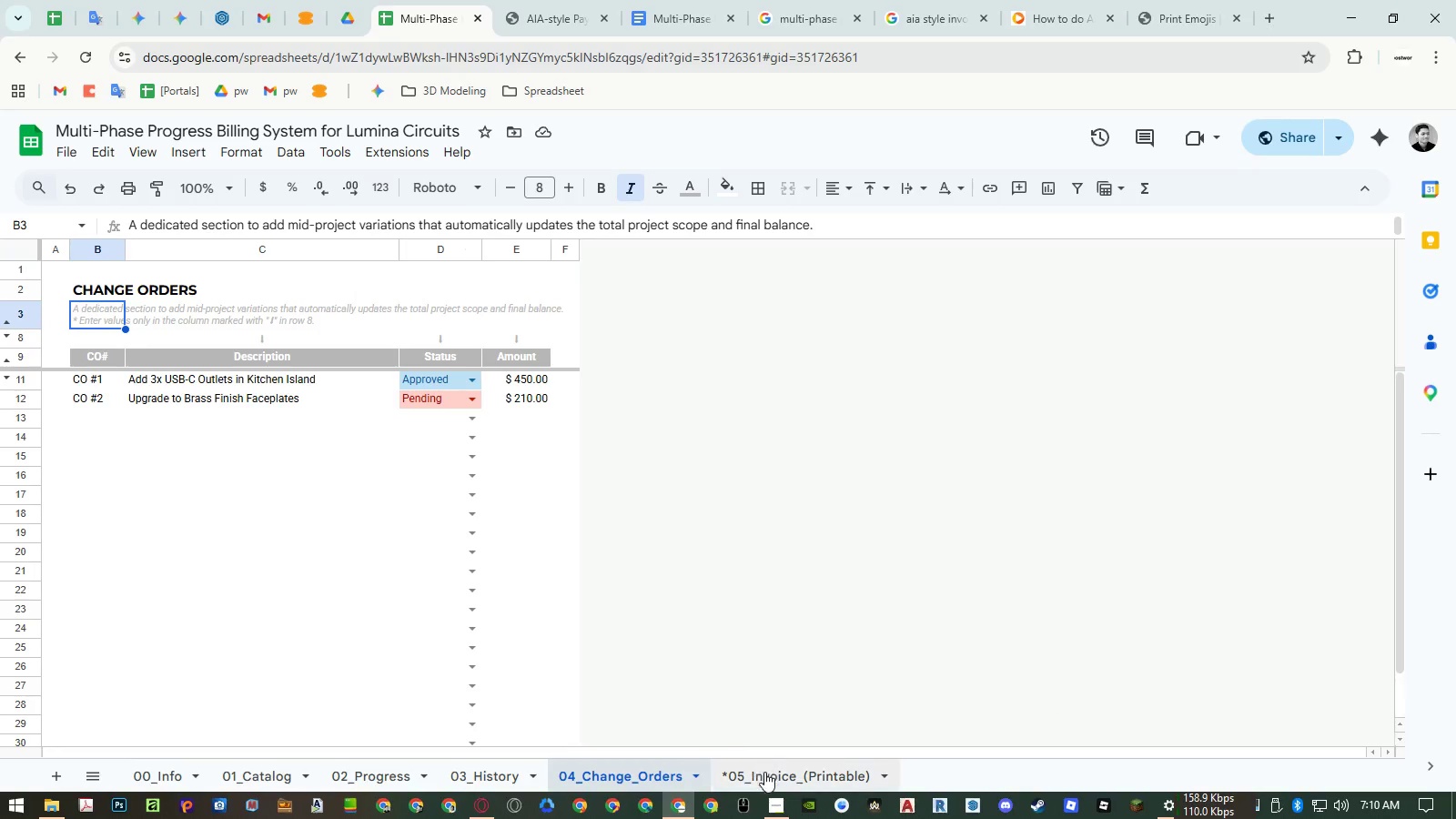 
double_click([764, 777])
 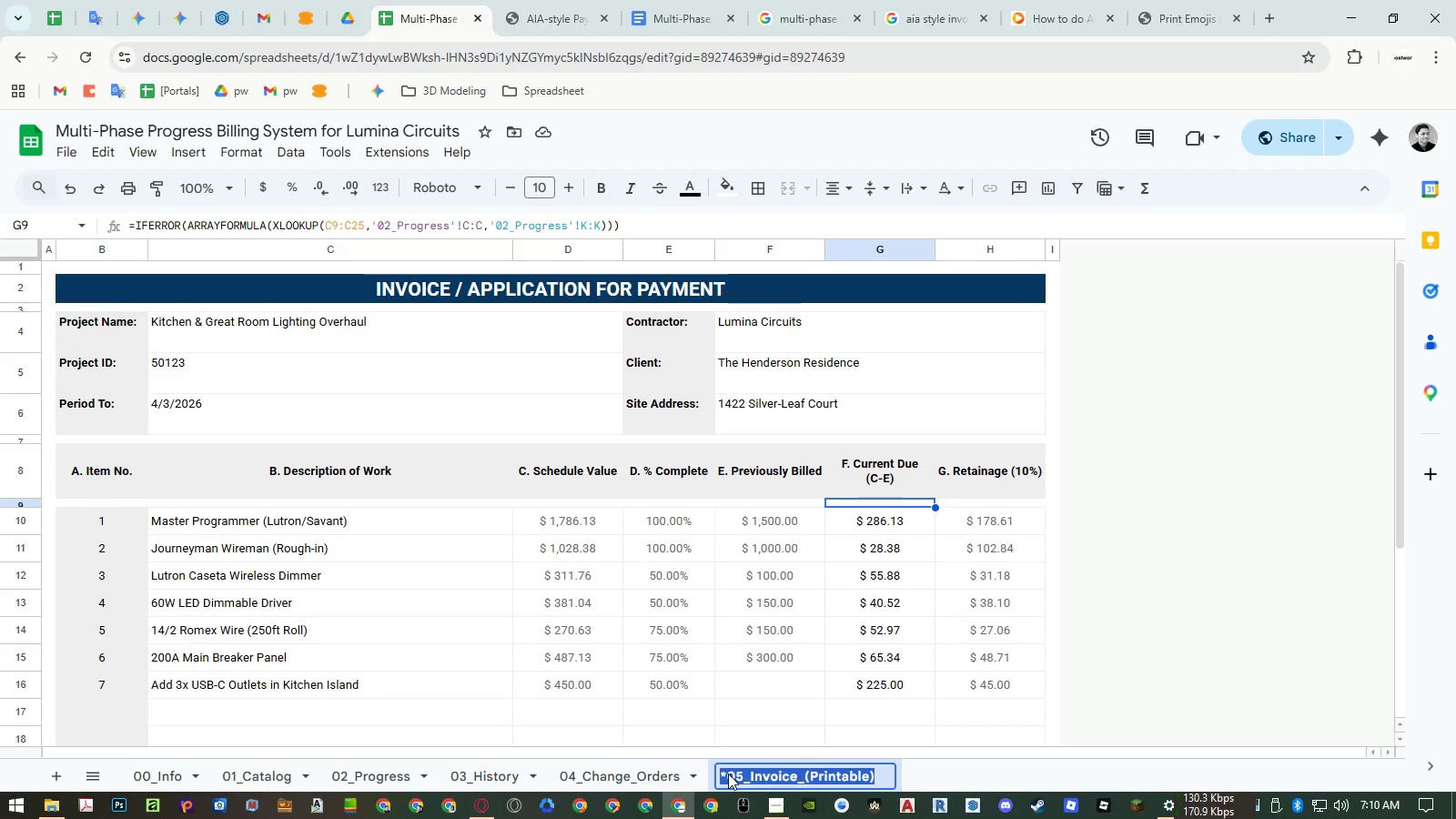 
left_click([726, 774])
 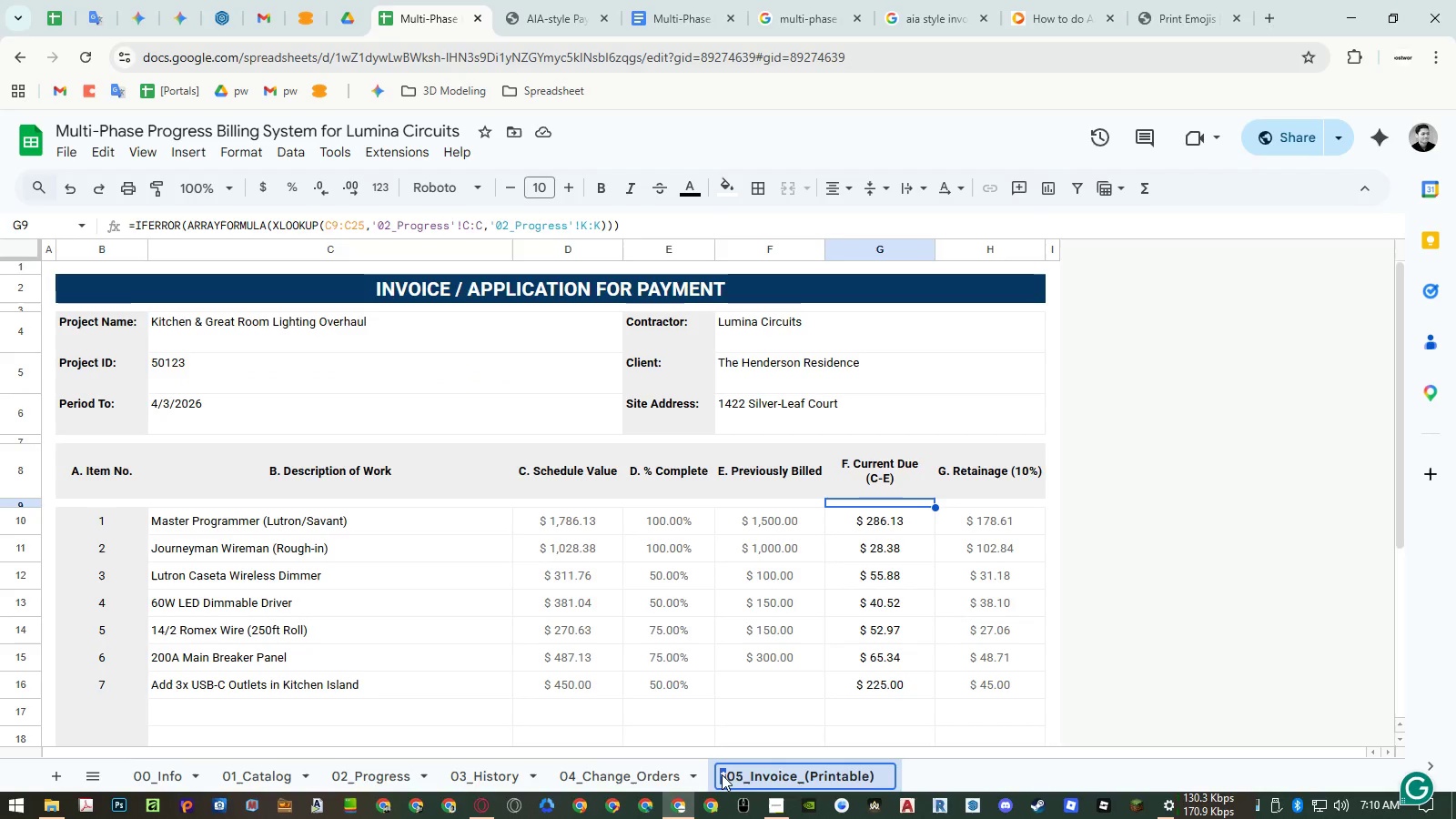 
key(Control+ControlLeft)
 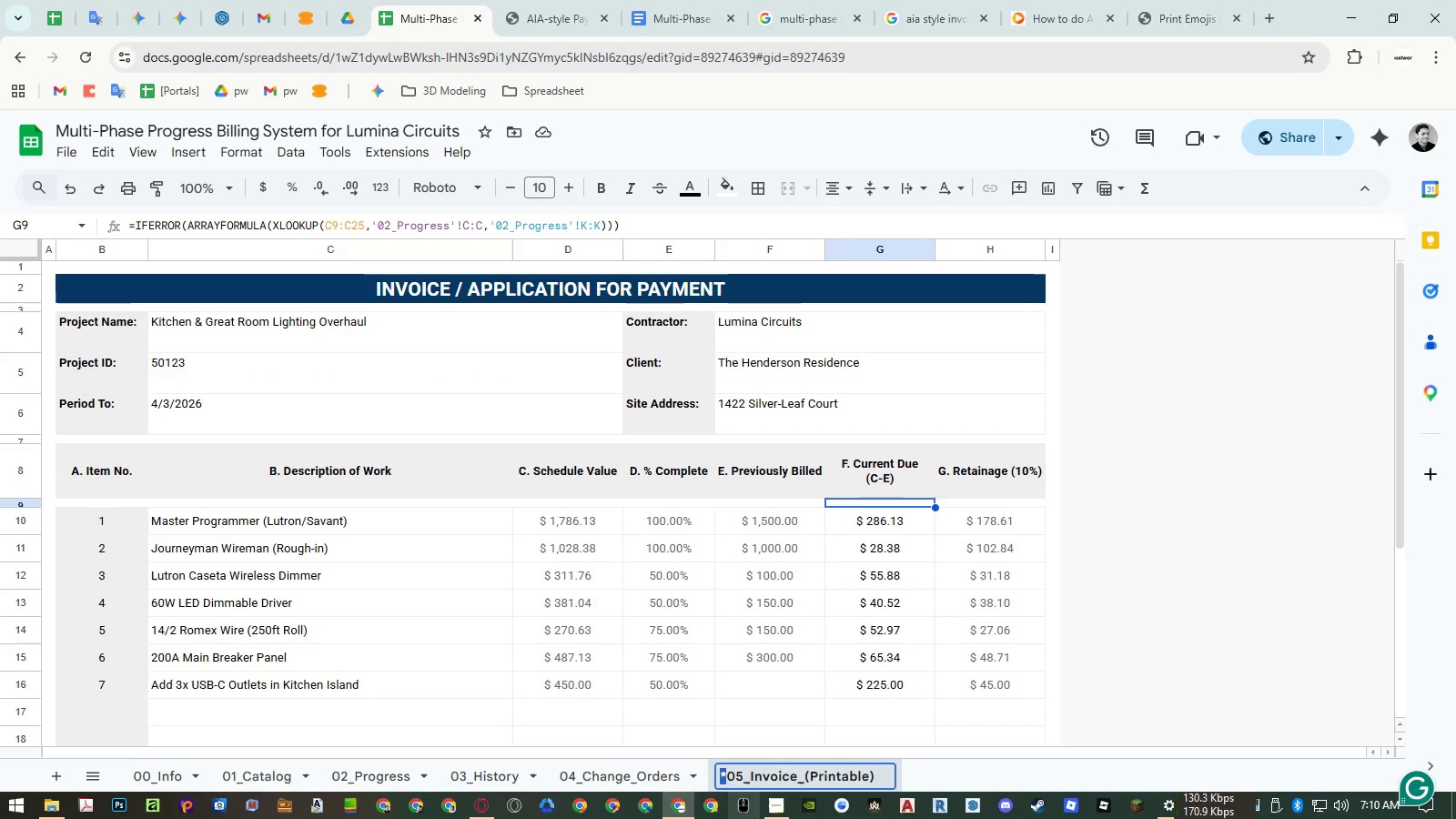 
key(Control+Shift+ShiftLeft)
 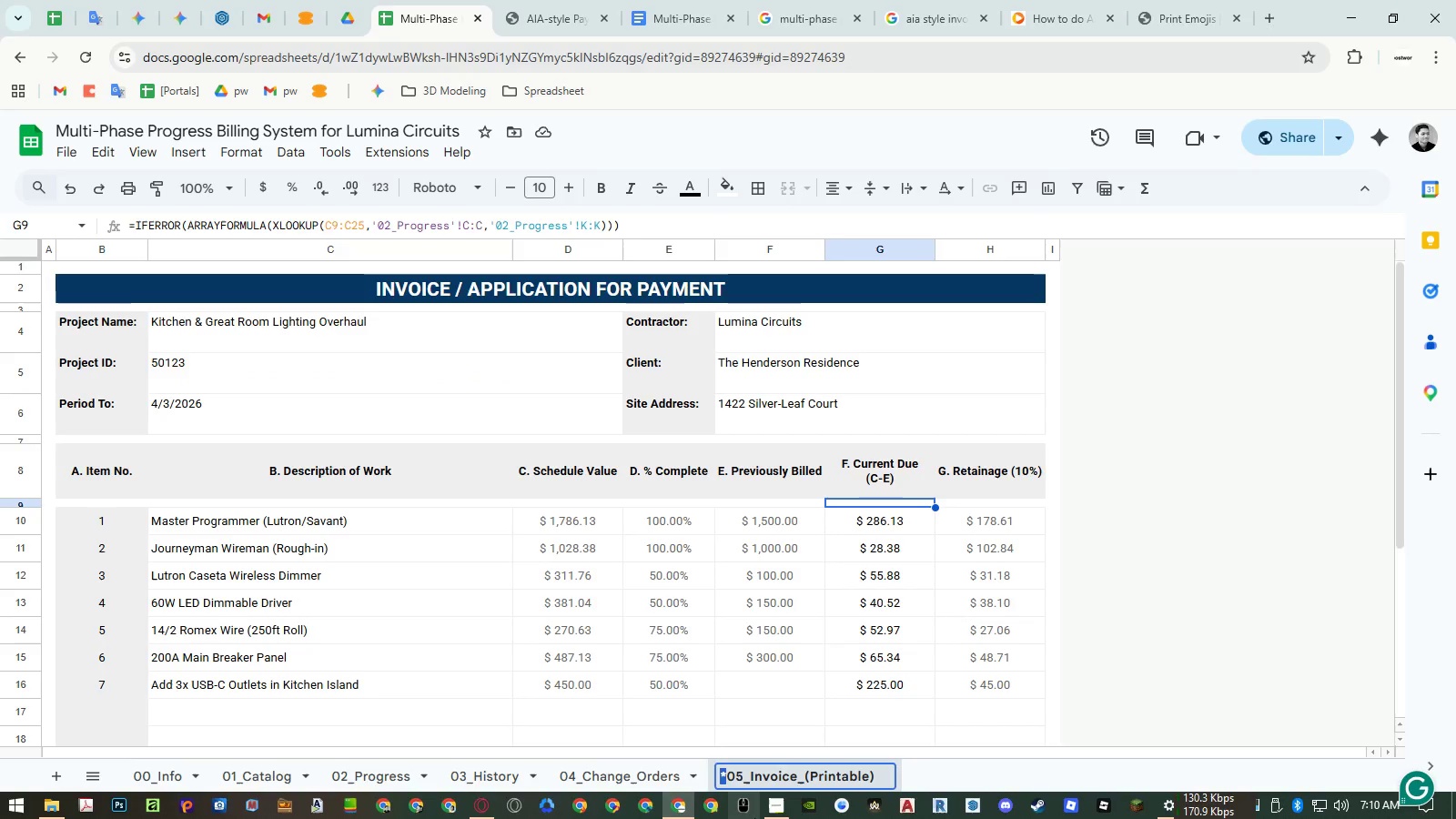 
key(Control+Shift+V)
 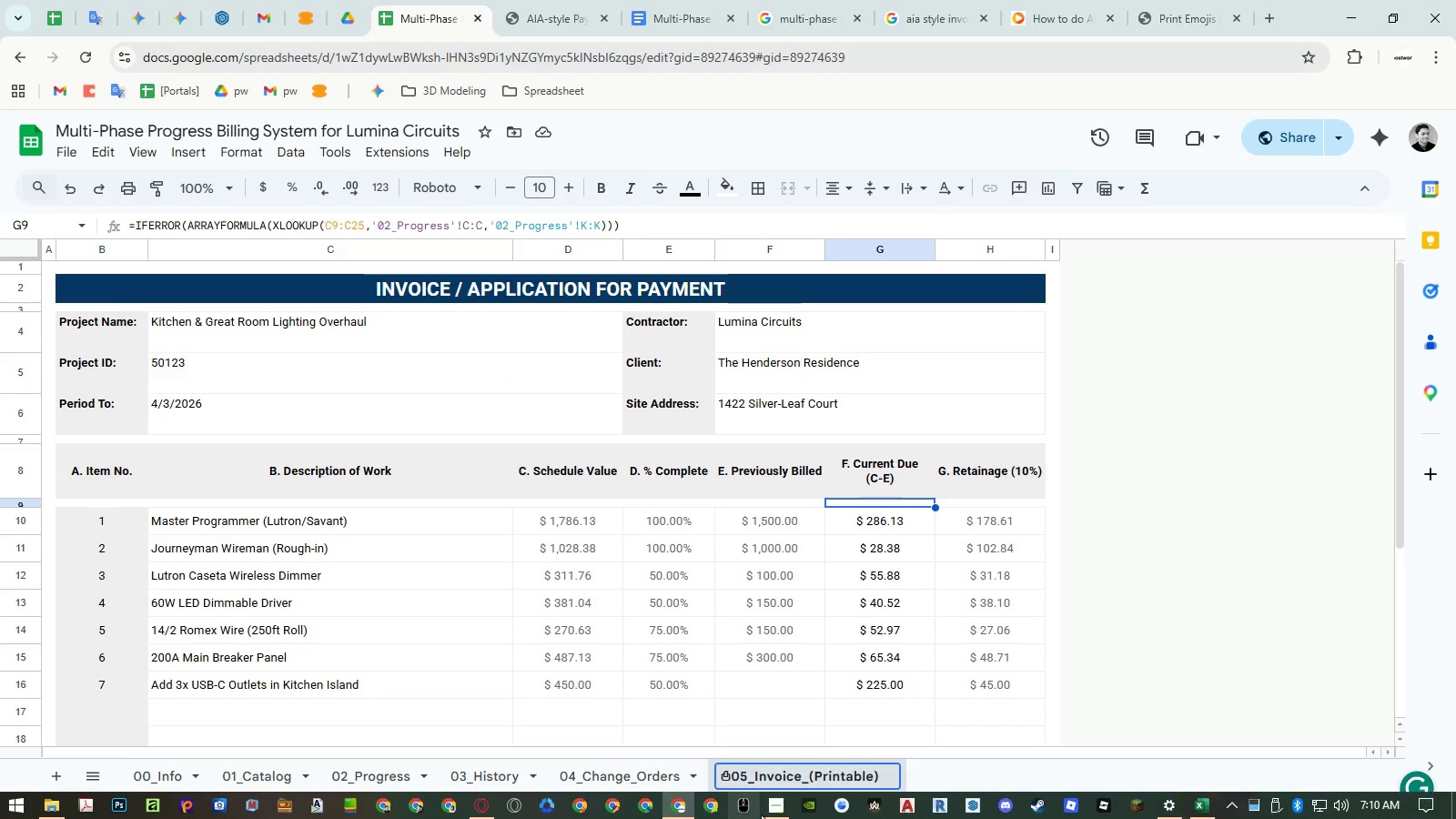 
key(Space)
 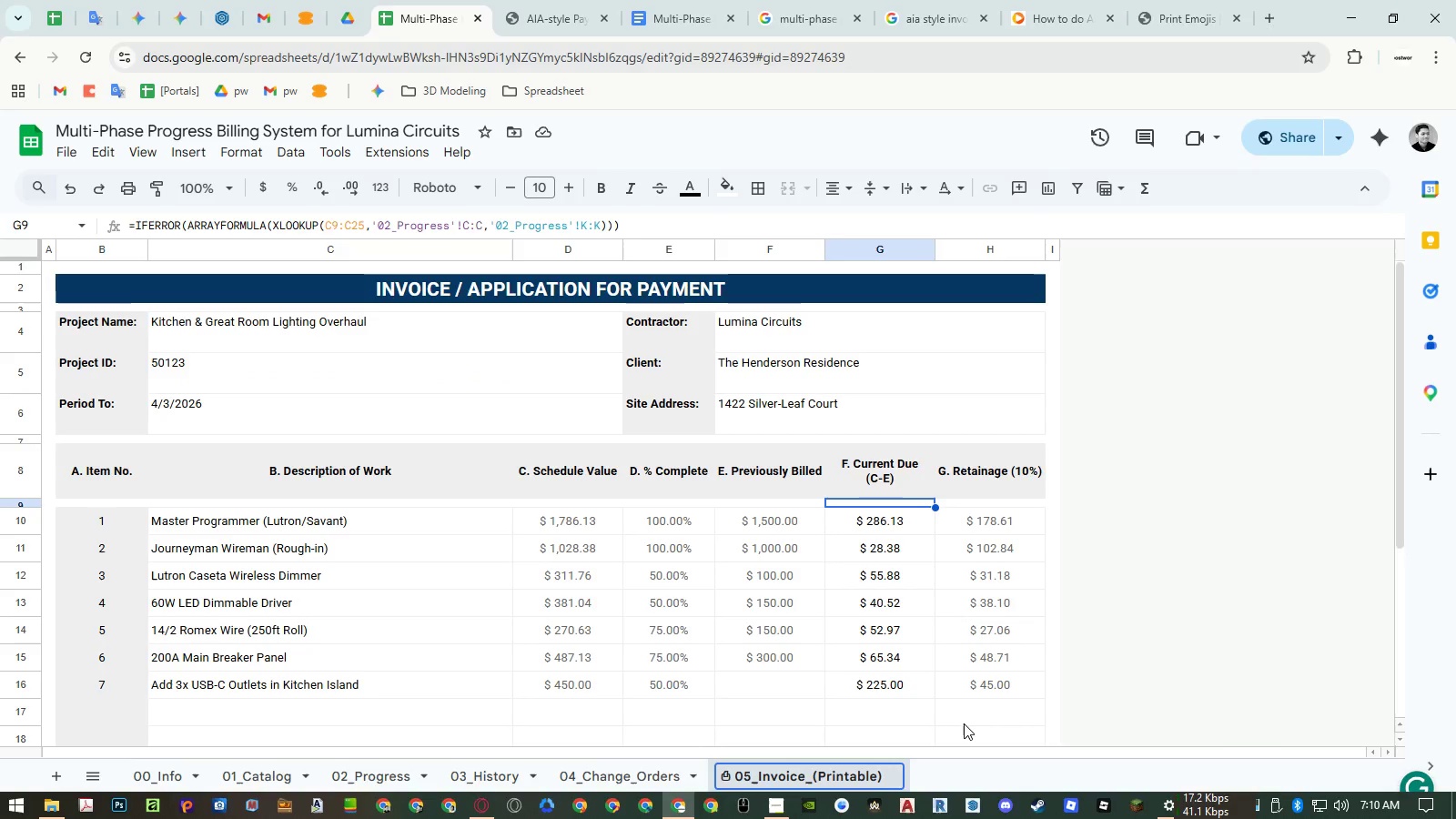 
key(Enter)
 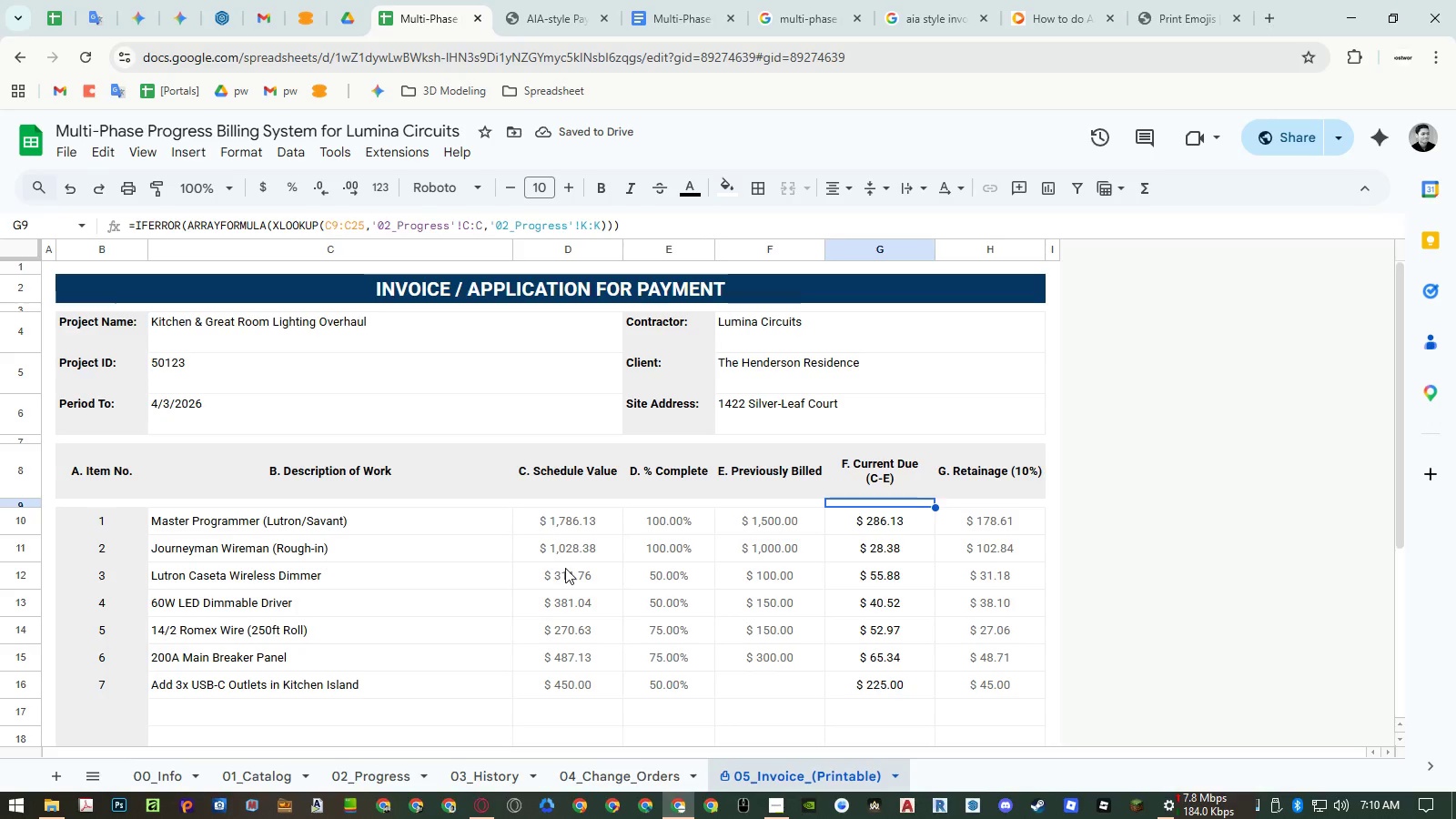 
left_click([1158, 18])
 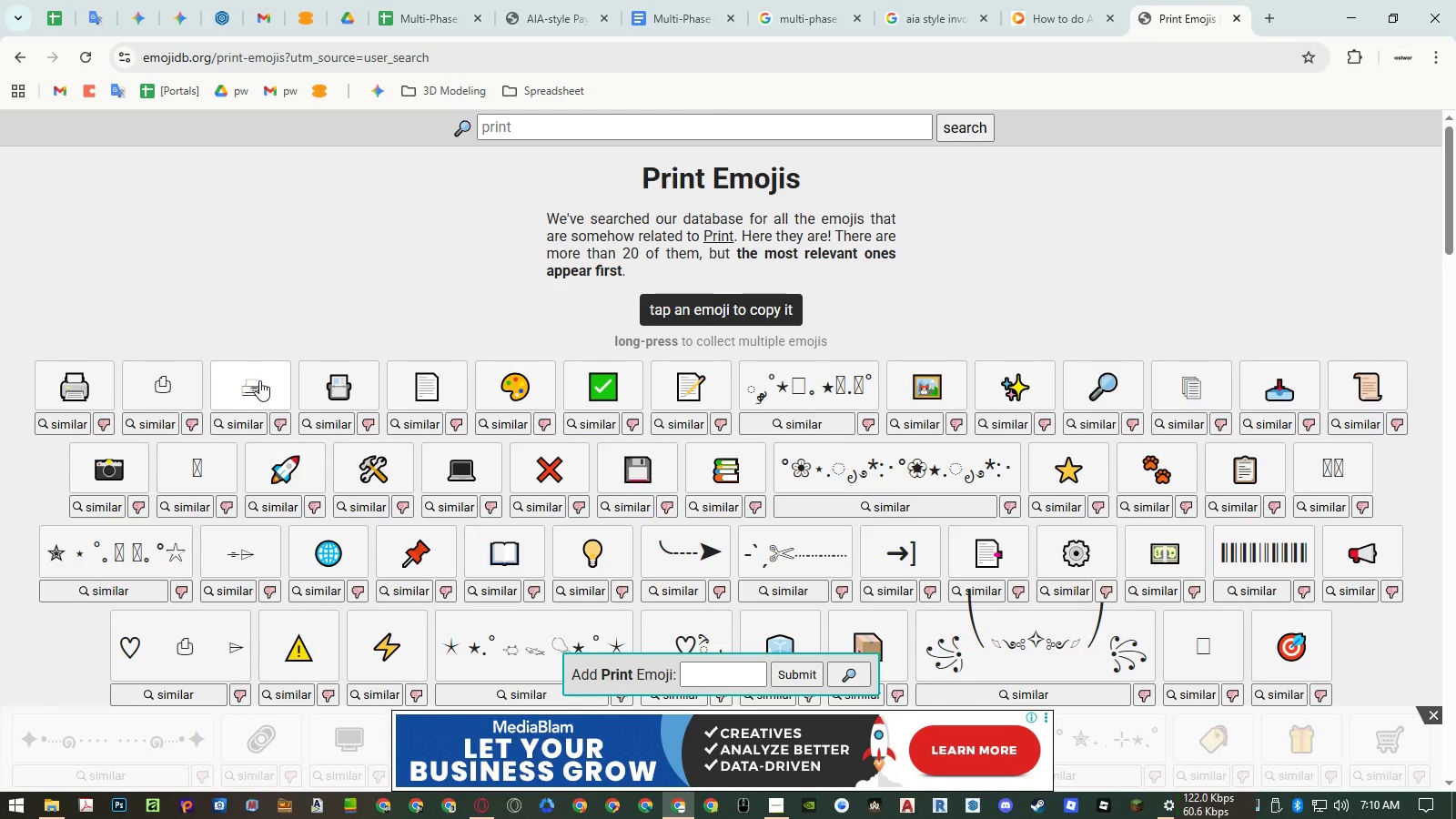 
left_click([64, 392])
 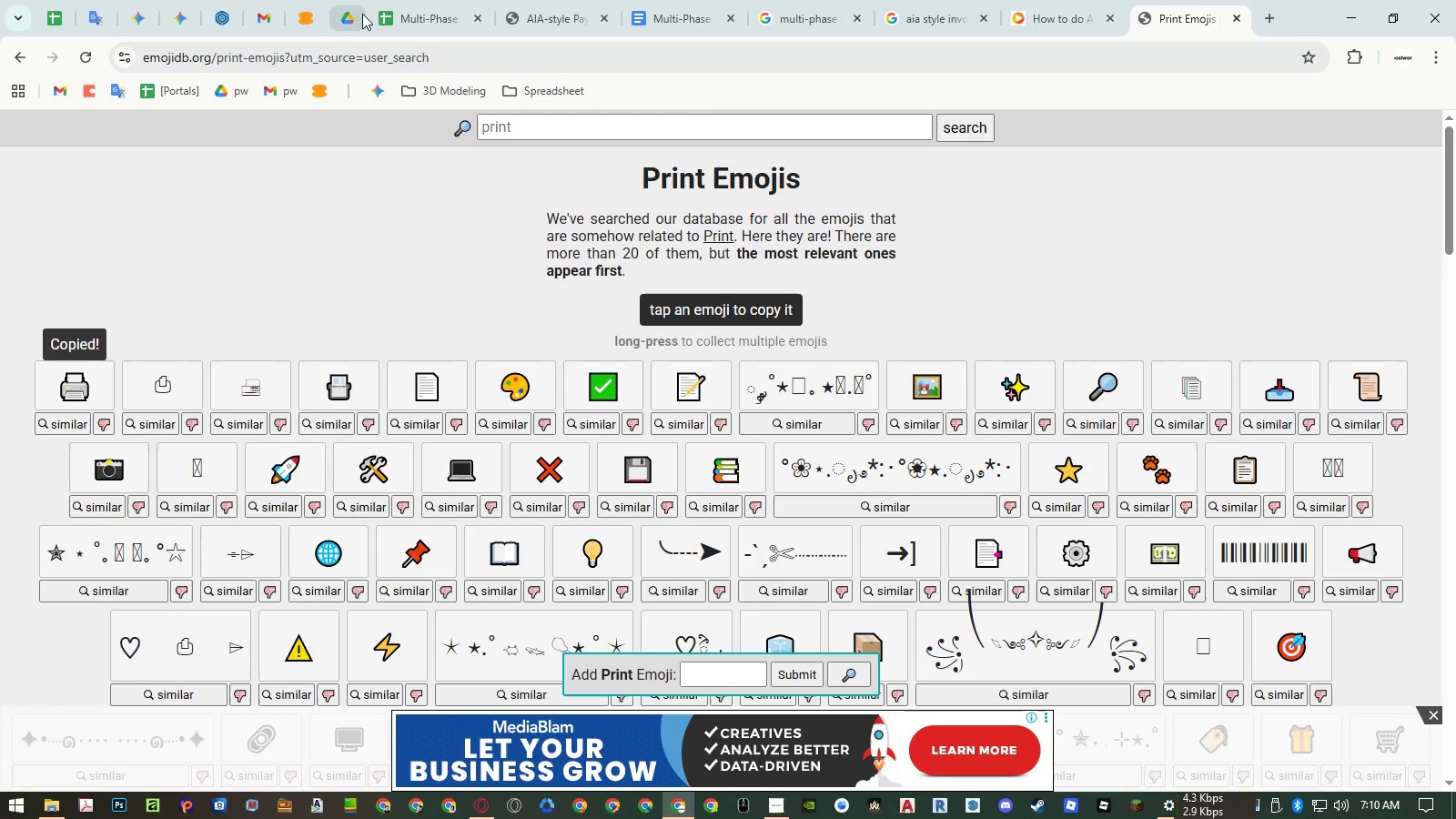 
left_click([420, 9])
 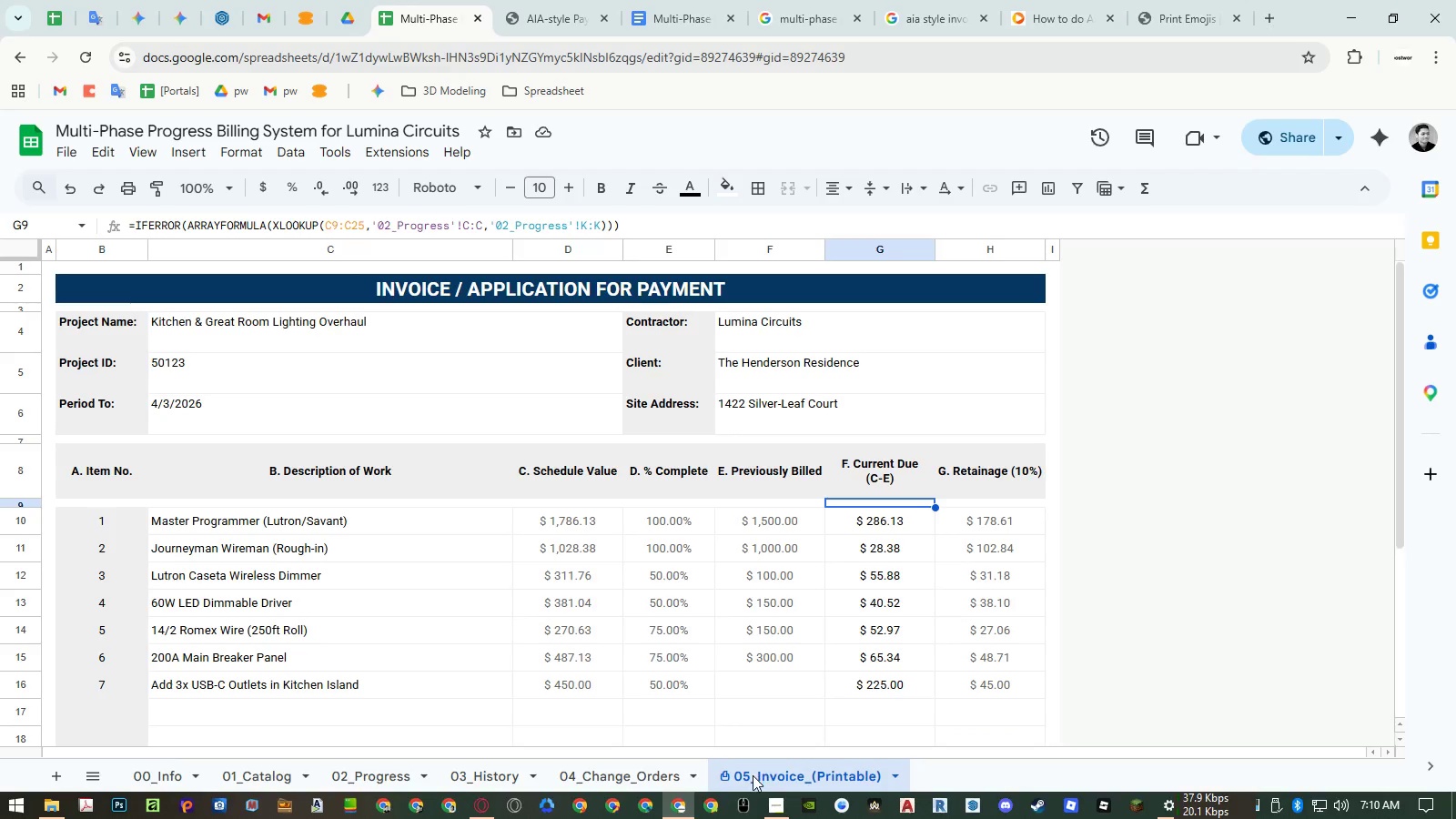 
double_click([753, 775])
 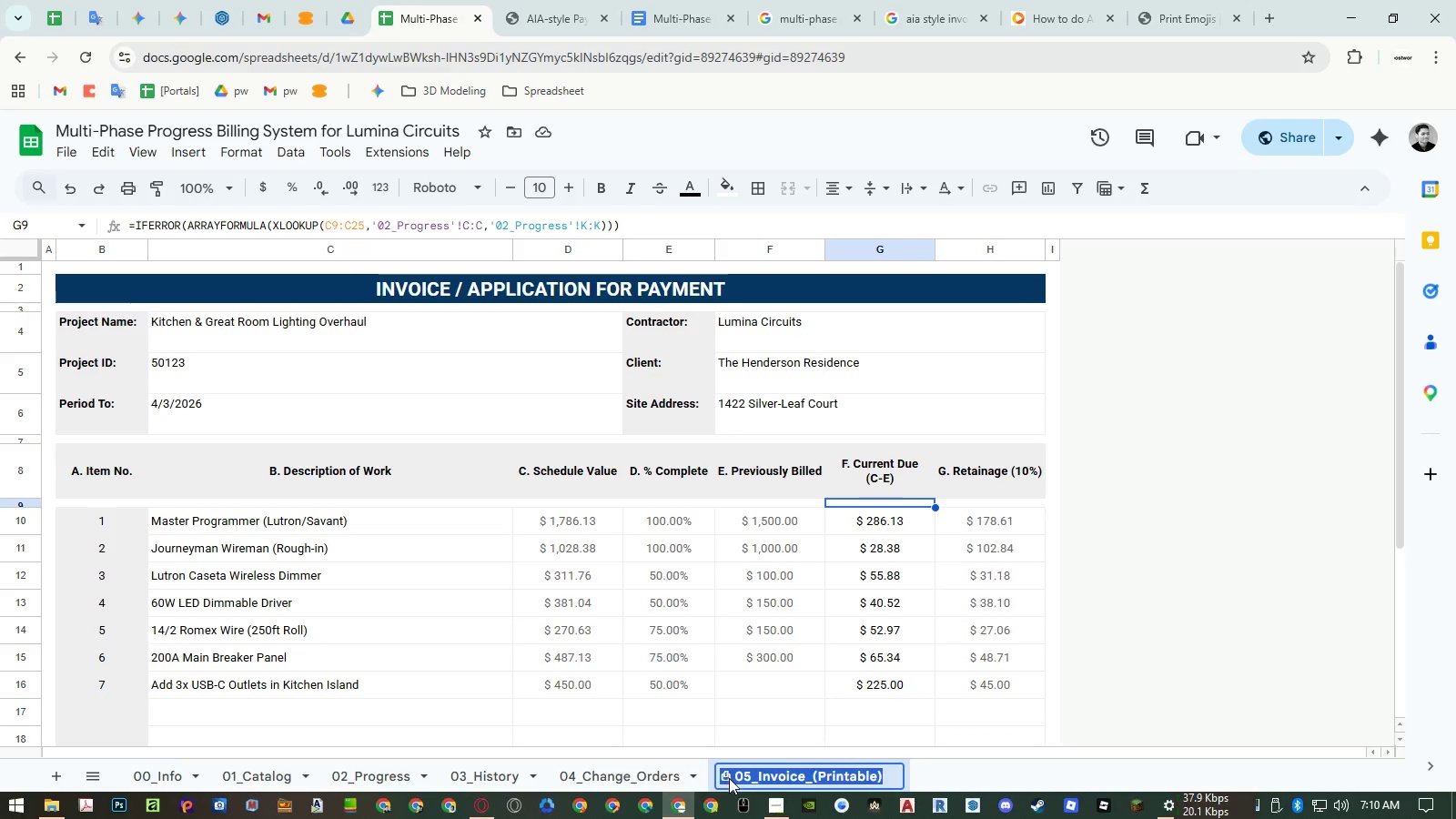 
left_click([729, 778])
 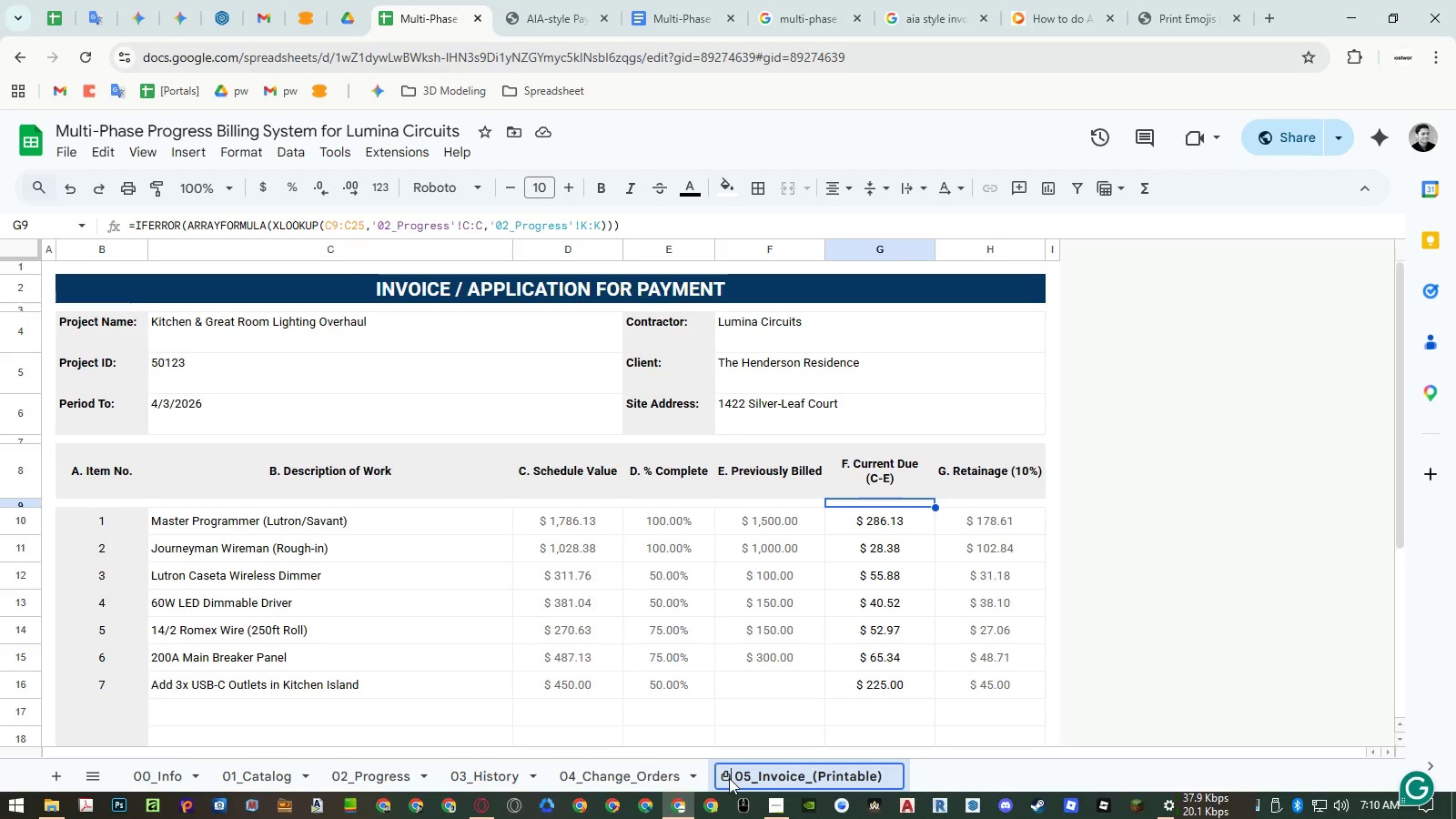 
left_click_drag(start_coordinate=[729, 778], to_coordinate=[723, 778])
 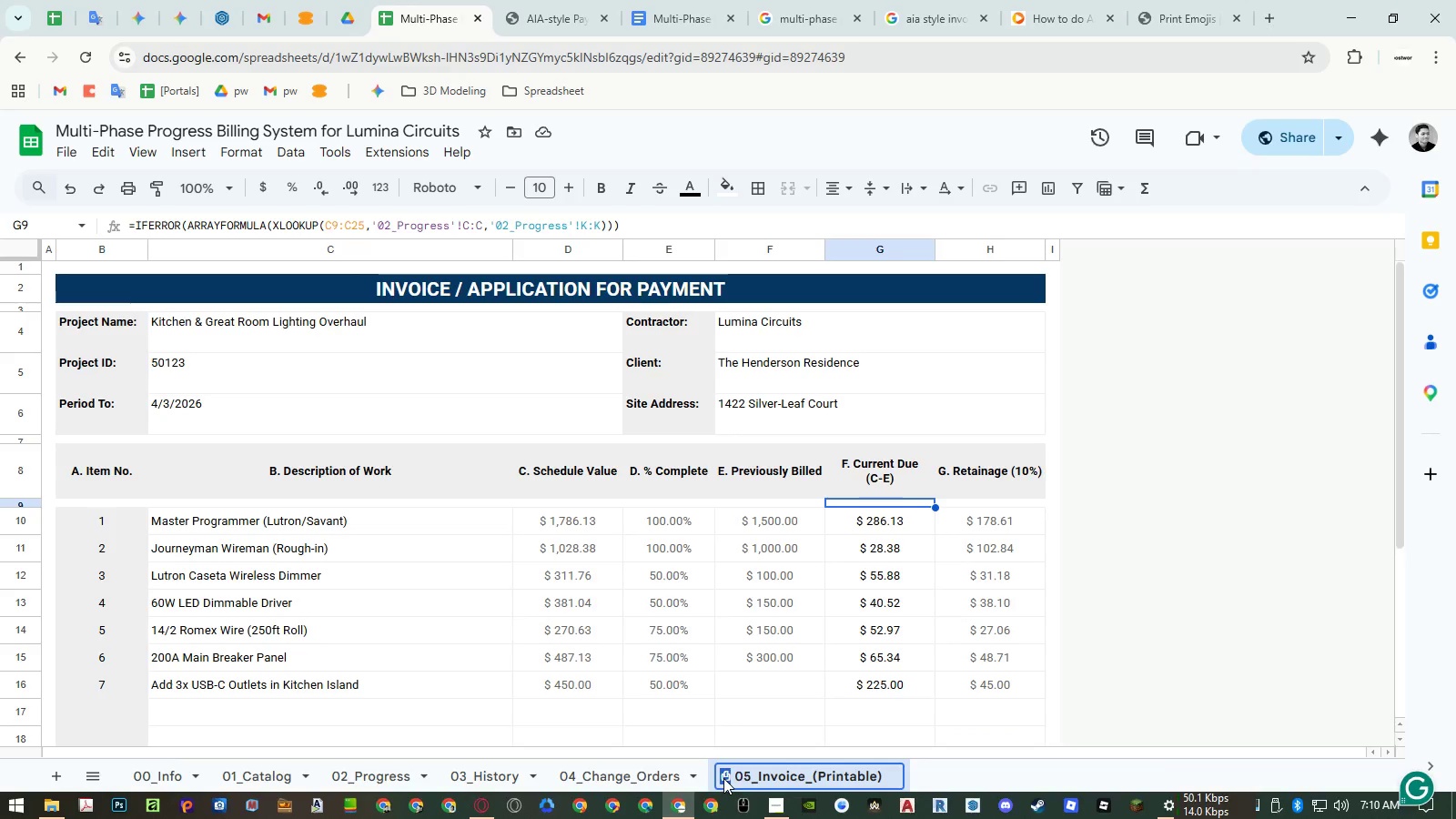 
key(Control+ControlLeft)
 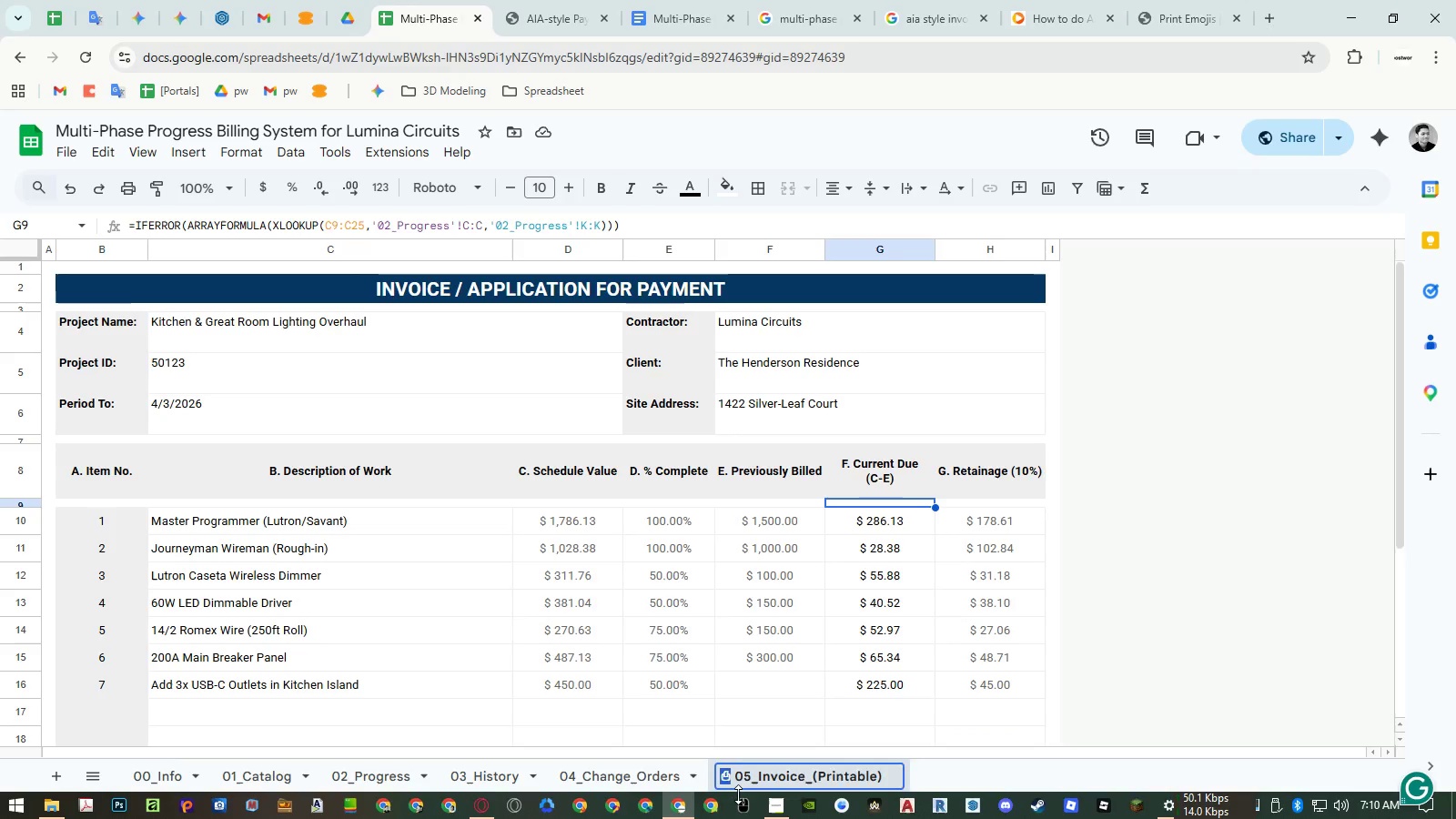 
key(Control+V)
 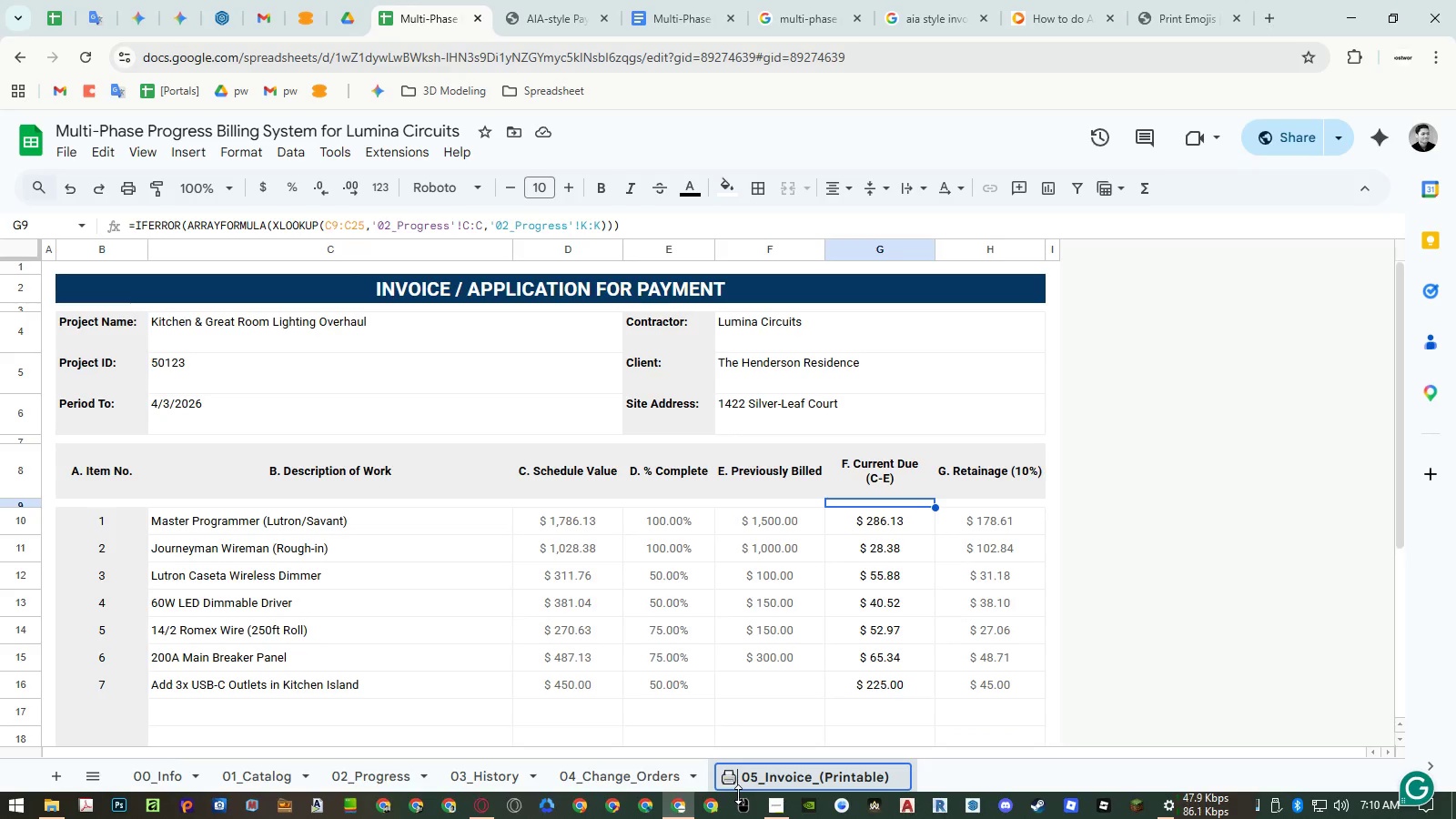 
key(Enter)
 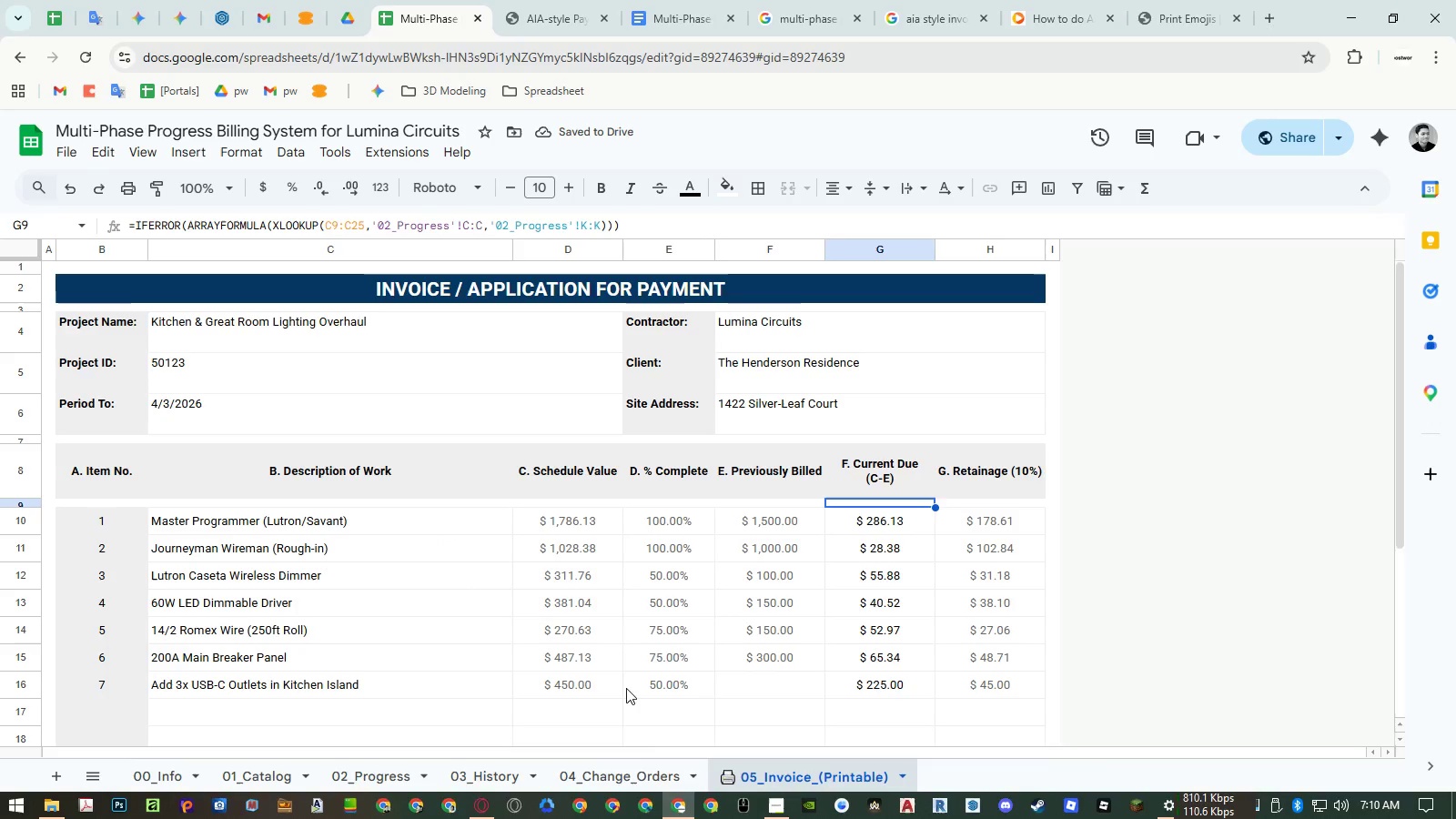 
left_click([632, 767])
 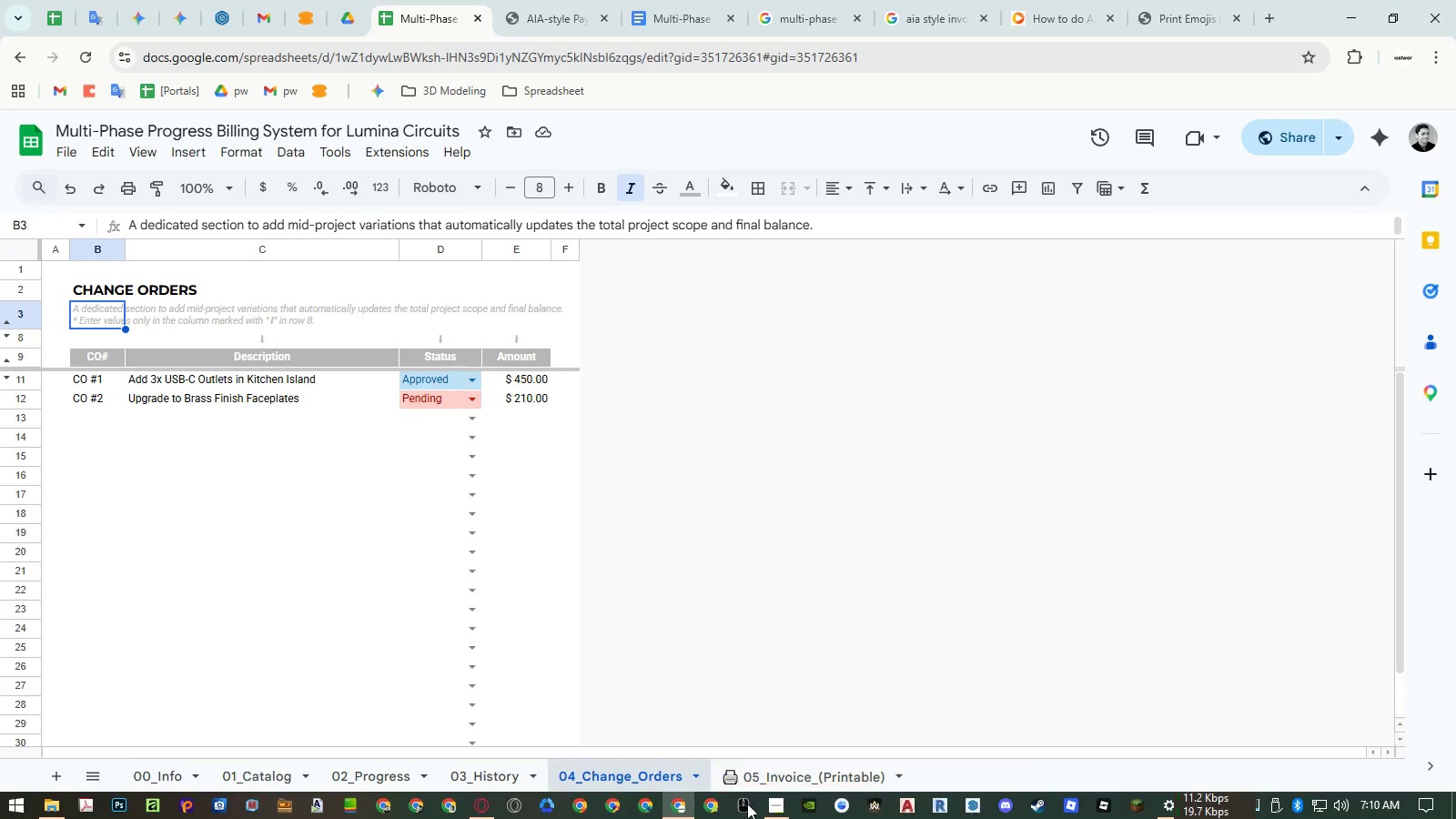 
left_click([769, 812])